 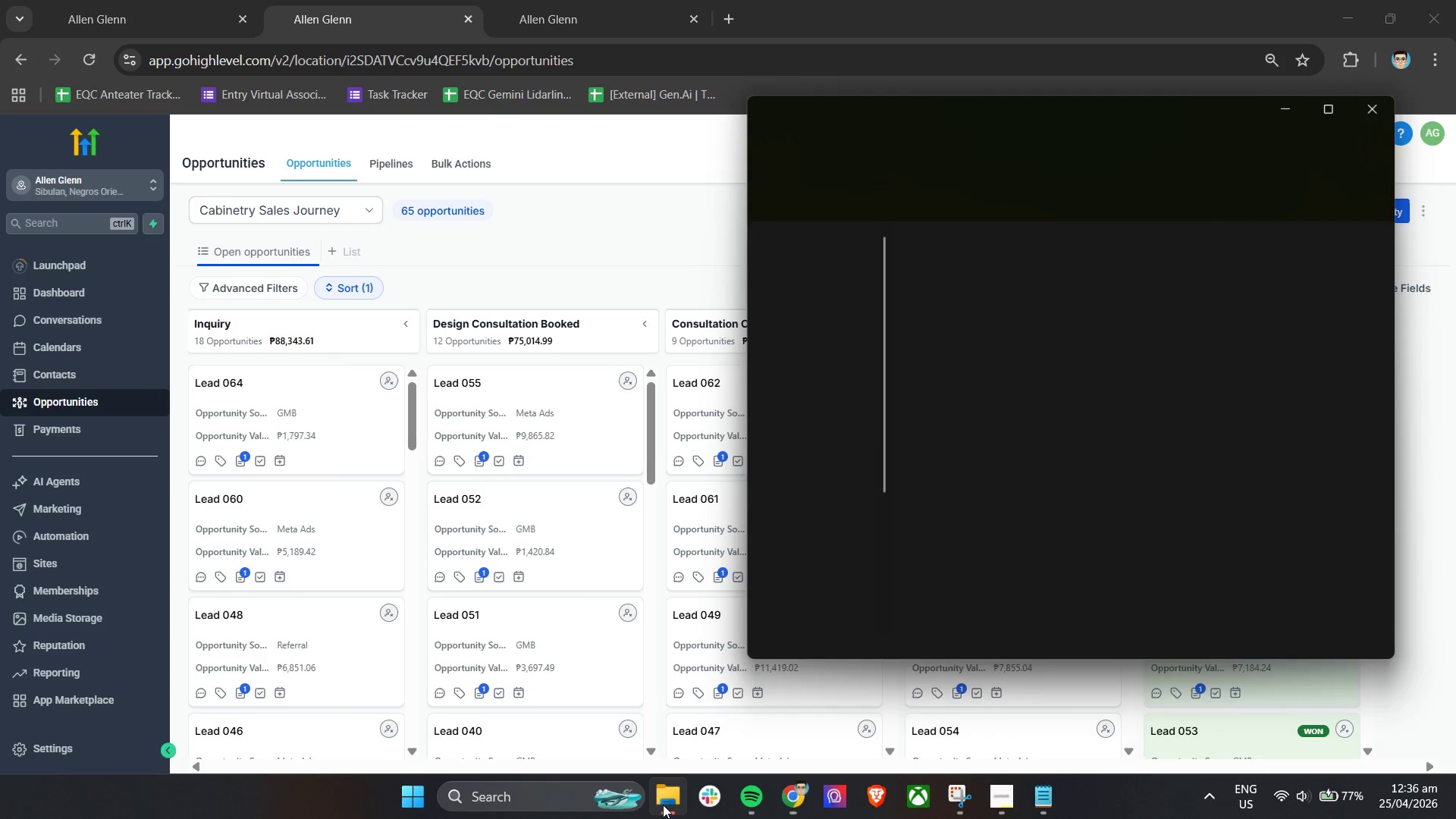 
left_click([663, 805])
 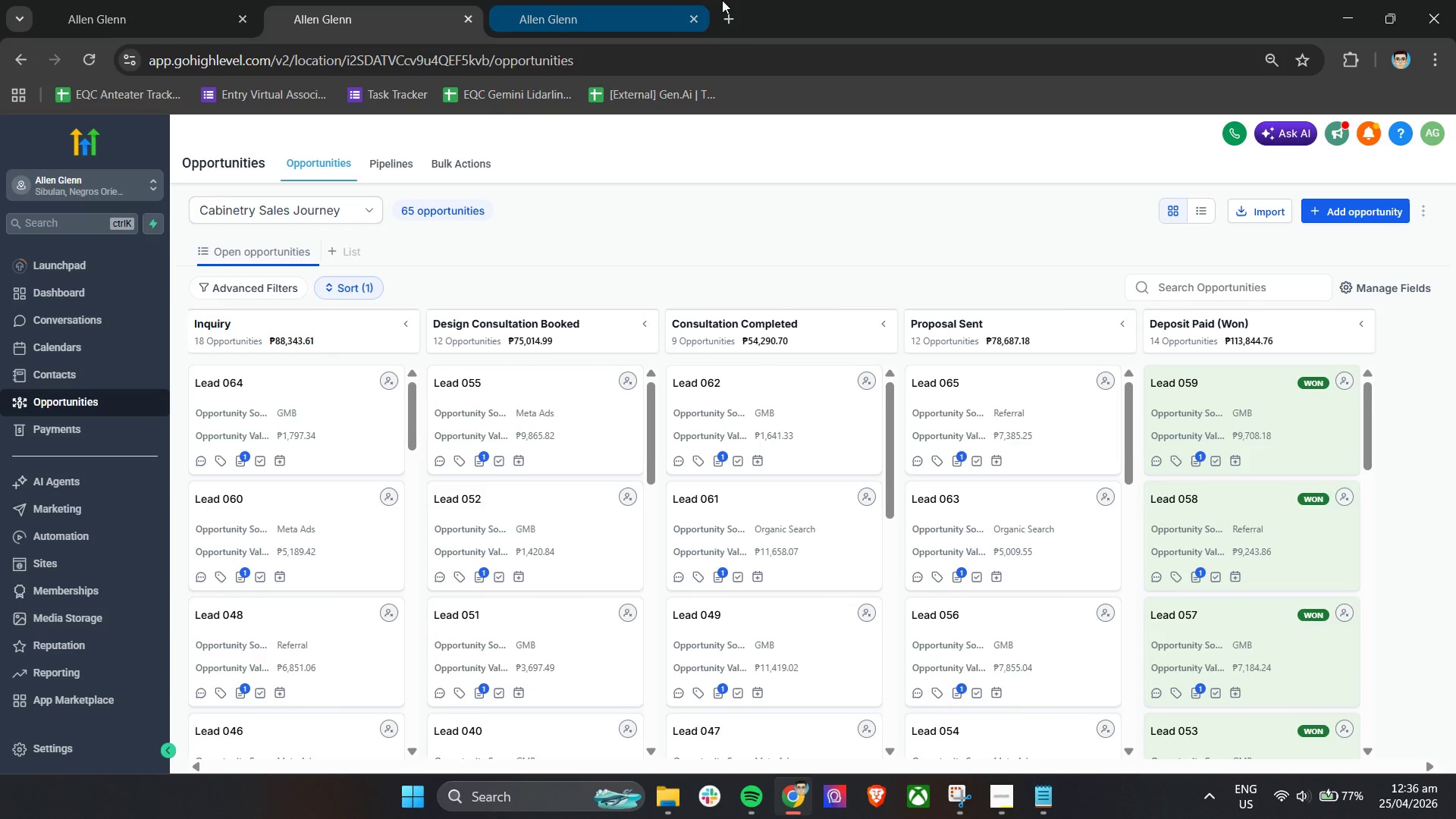 
left_click([733, 11])
 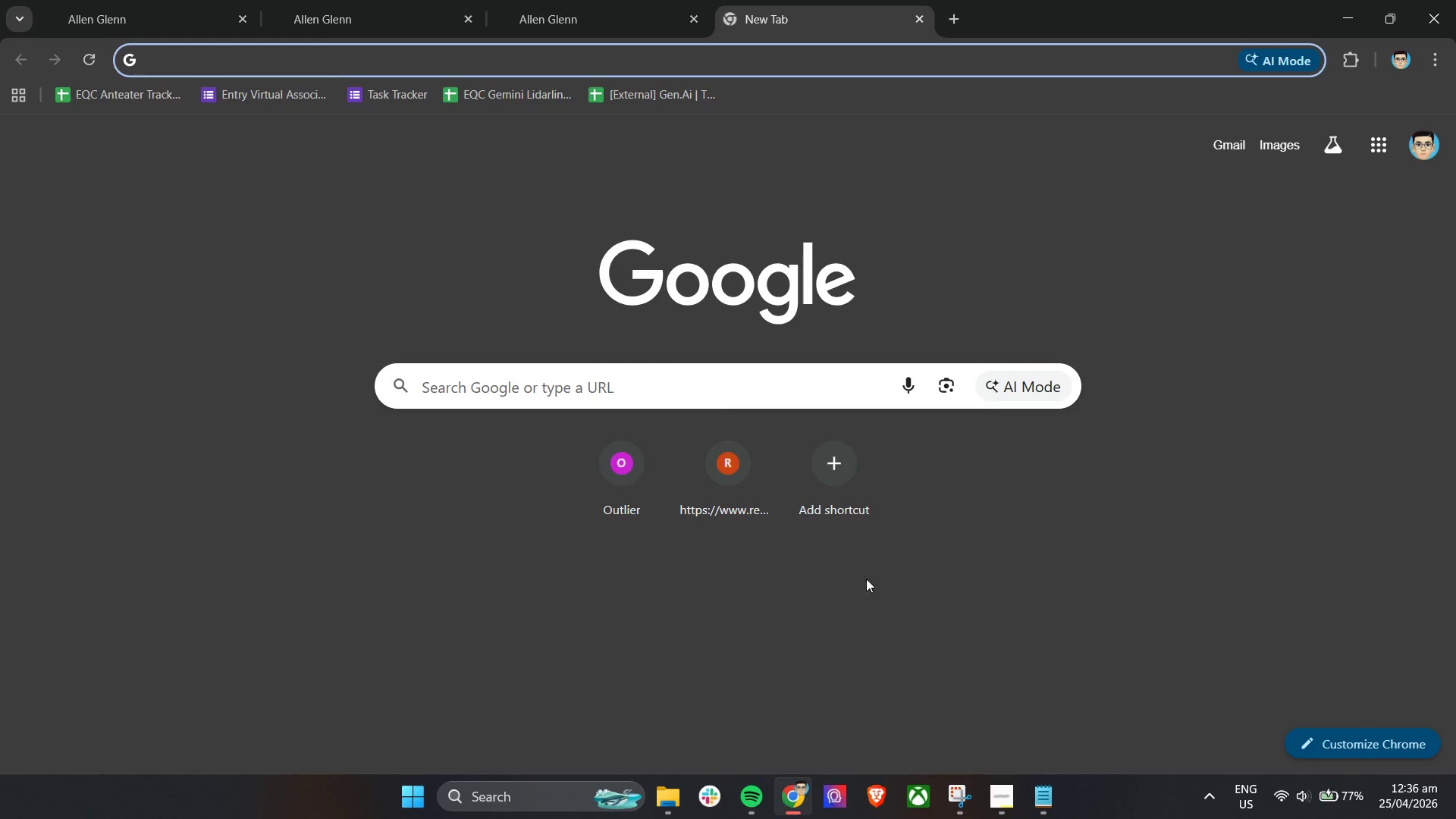 
left_click([676, 808])
 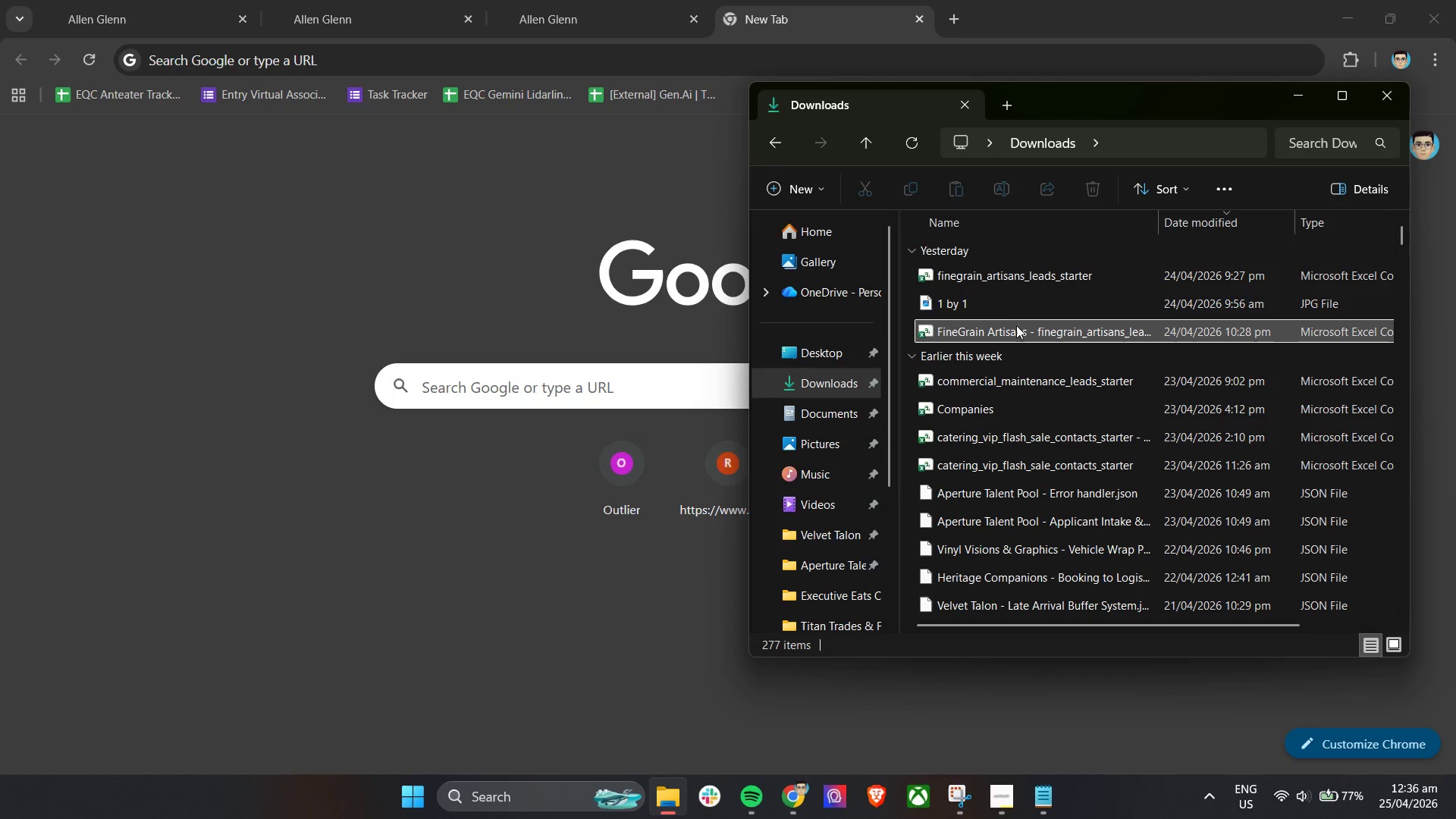 
right_click([1016, 327])
 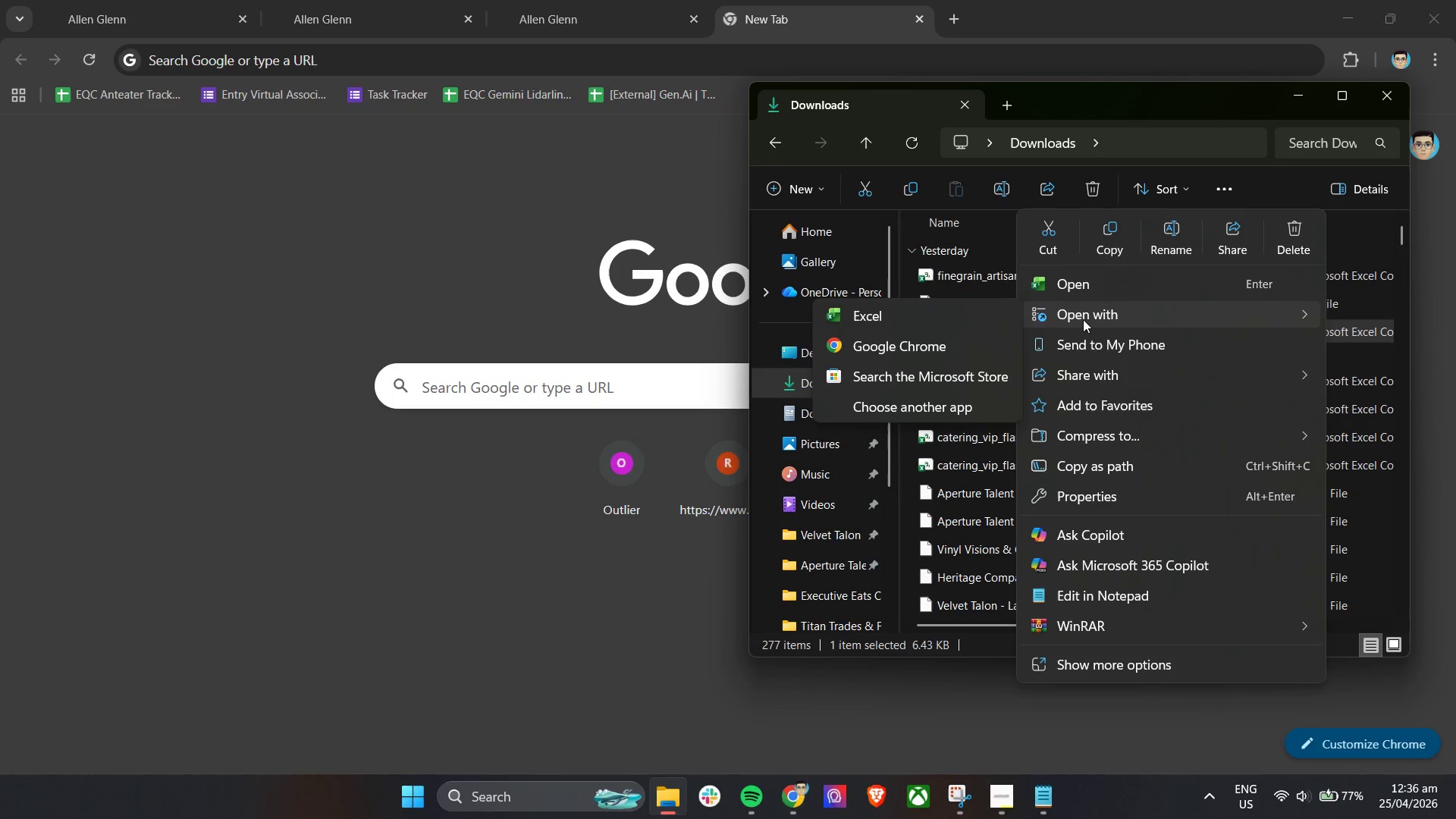 
left_click([961, 355])
 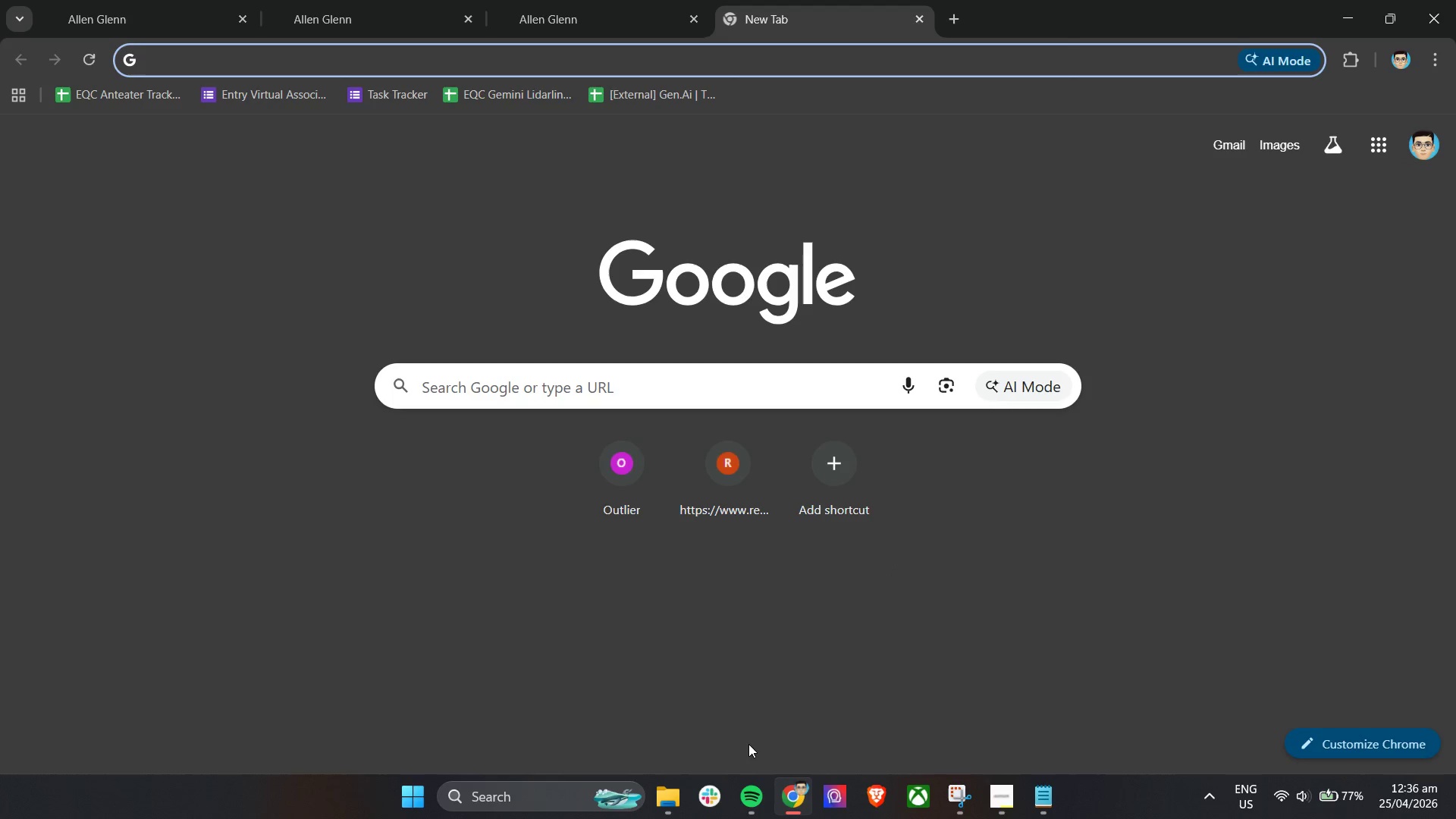 
double_click([661, 801])
 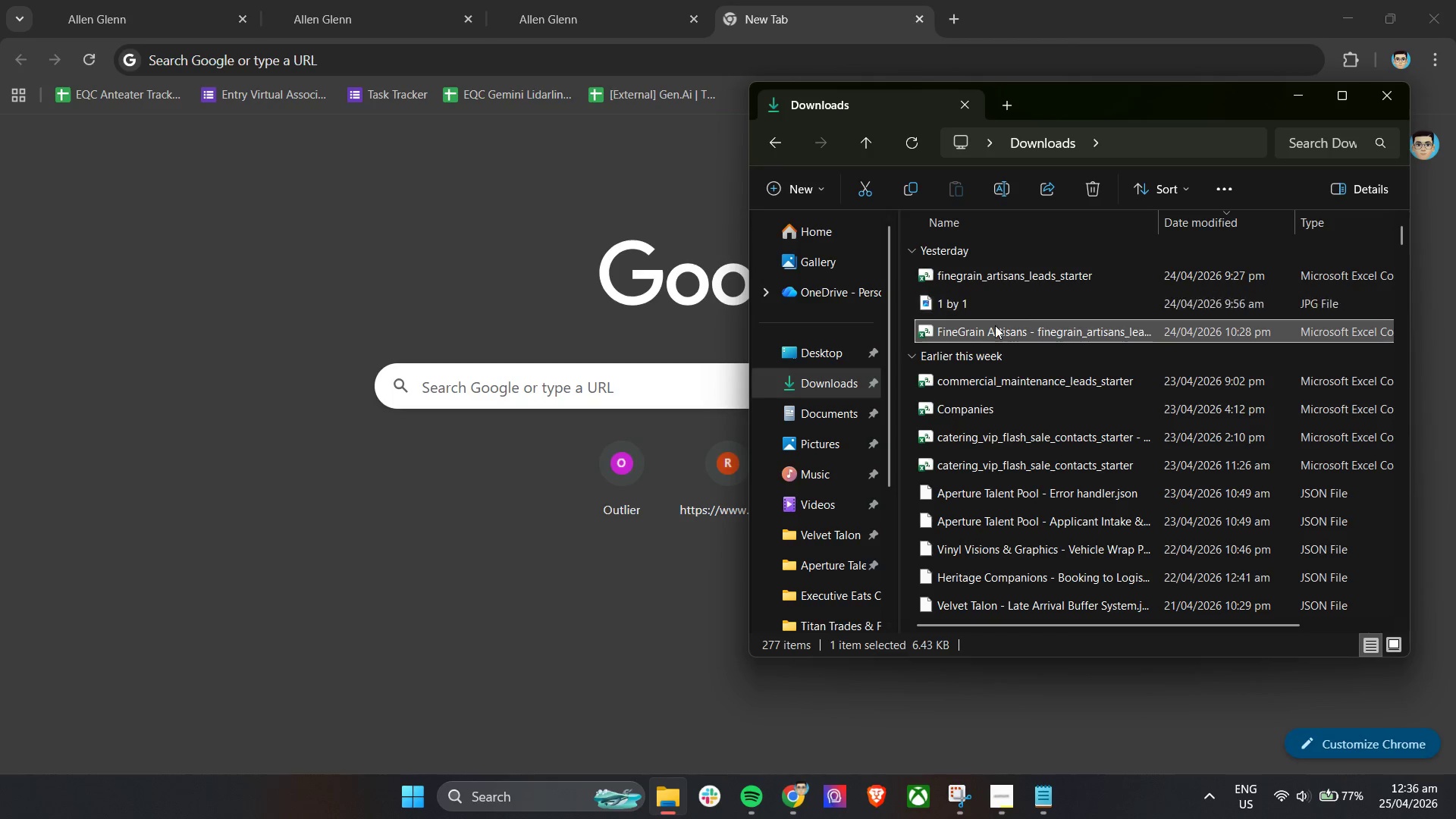 
left_click_drag(start_coordinate=[993, 337], to_coordinate=[658, 56])
 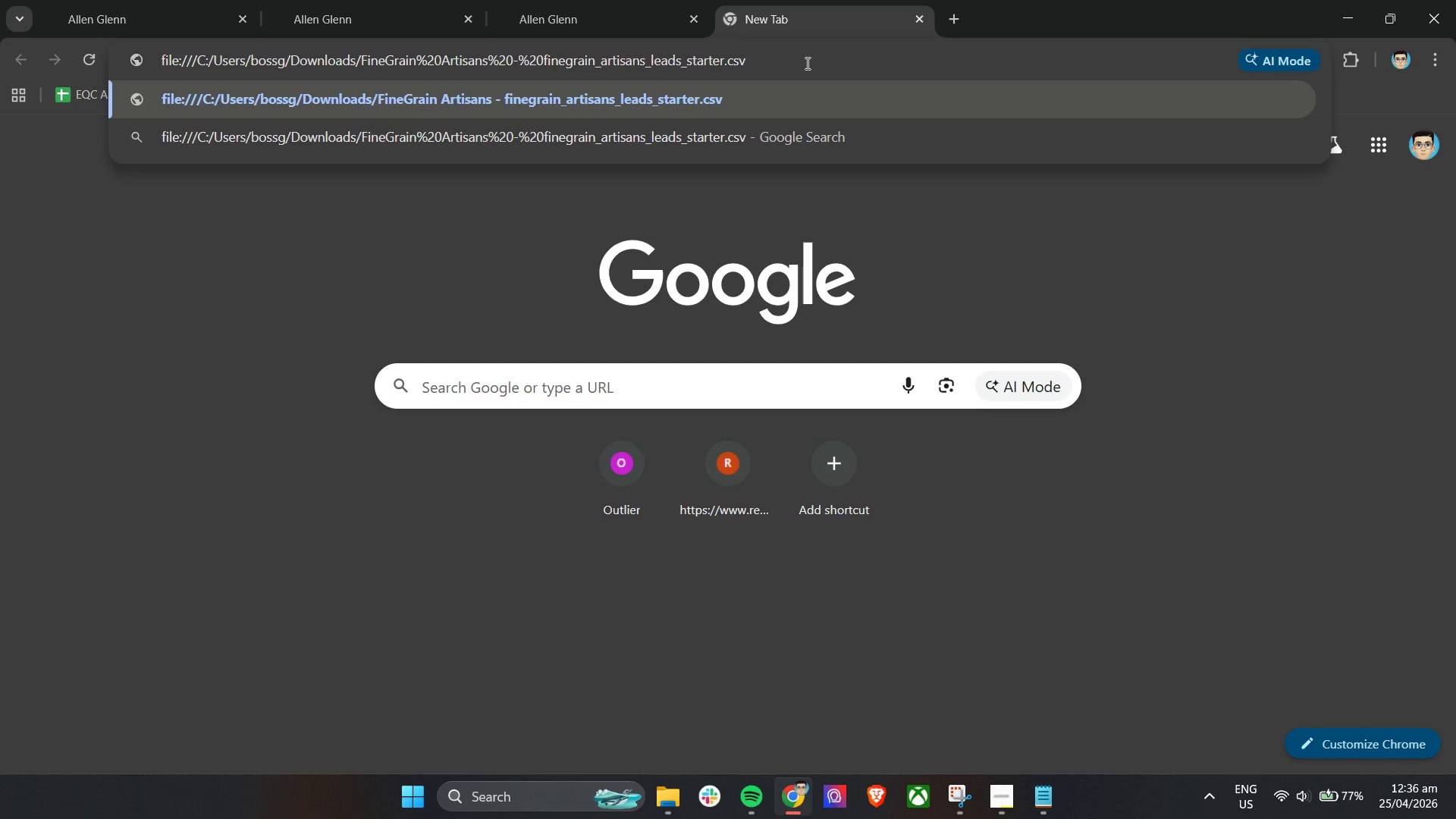 
key(Enter)
 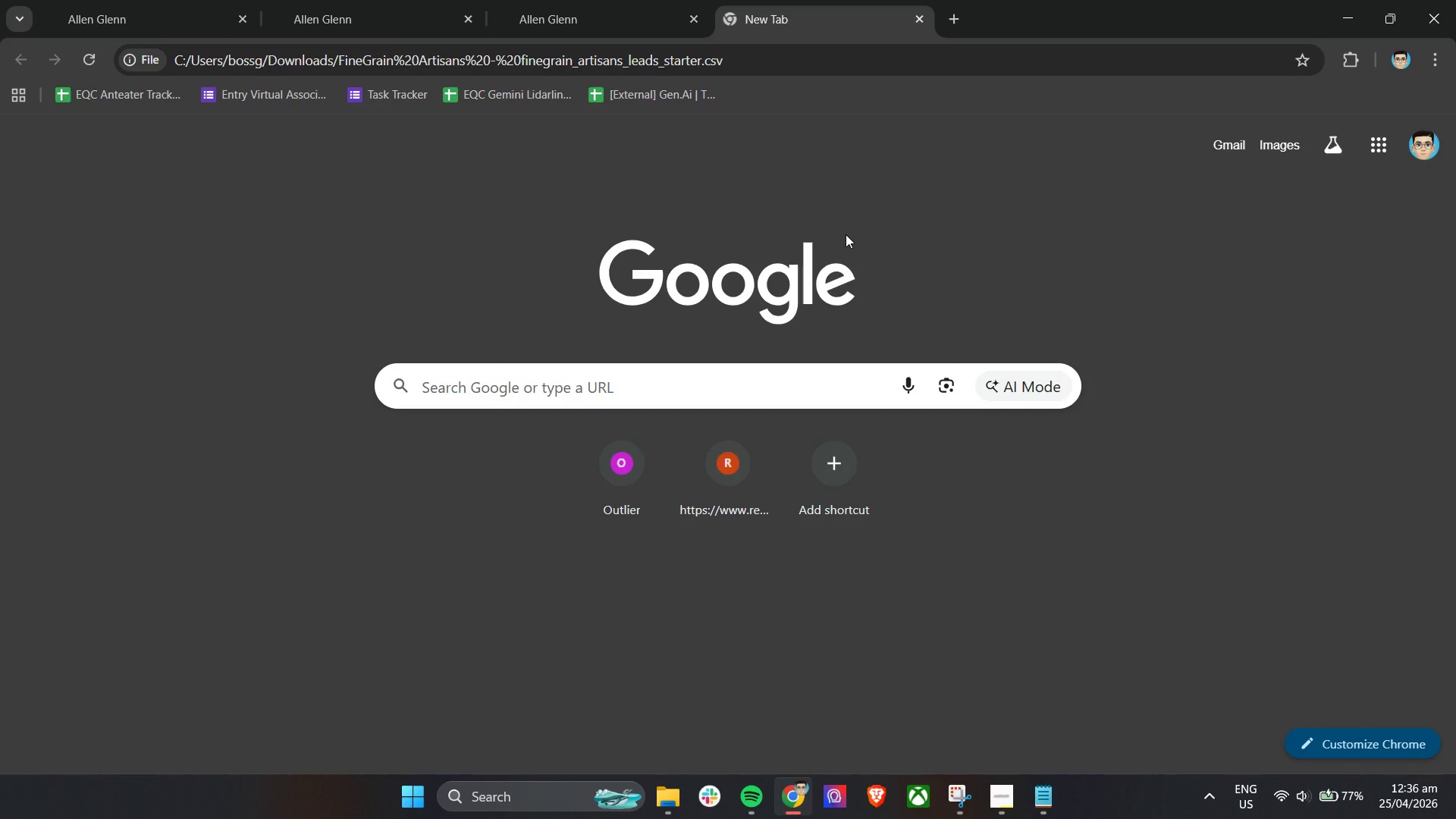 
scroll: coordinate [846, 234], scroll_direction: up, amount: 2.0
 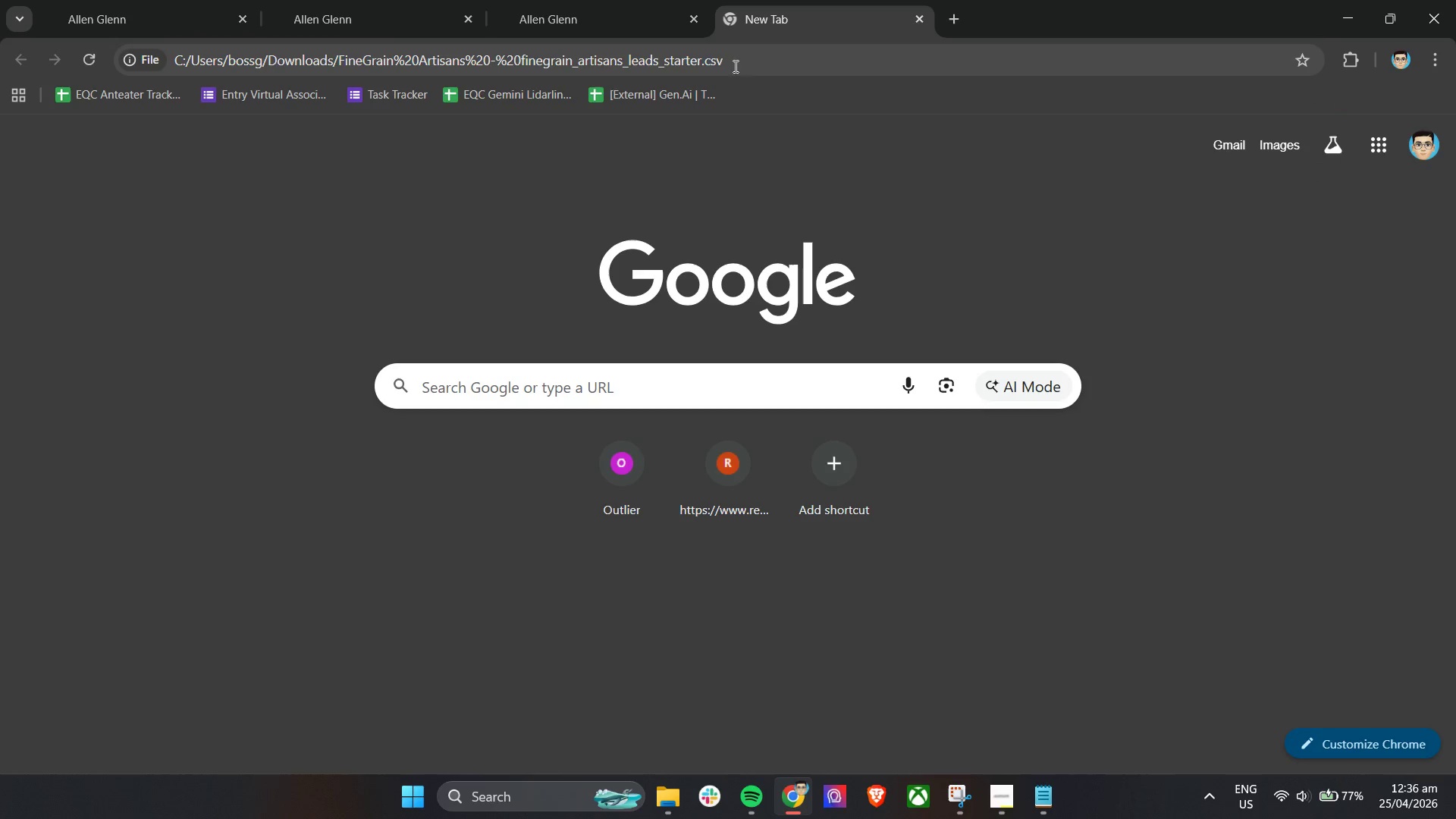 
left_click([748, 63])
 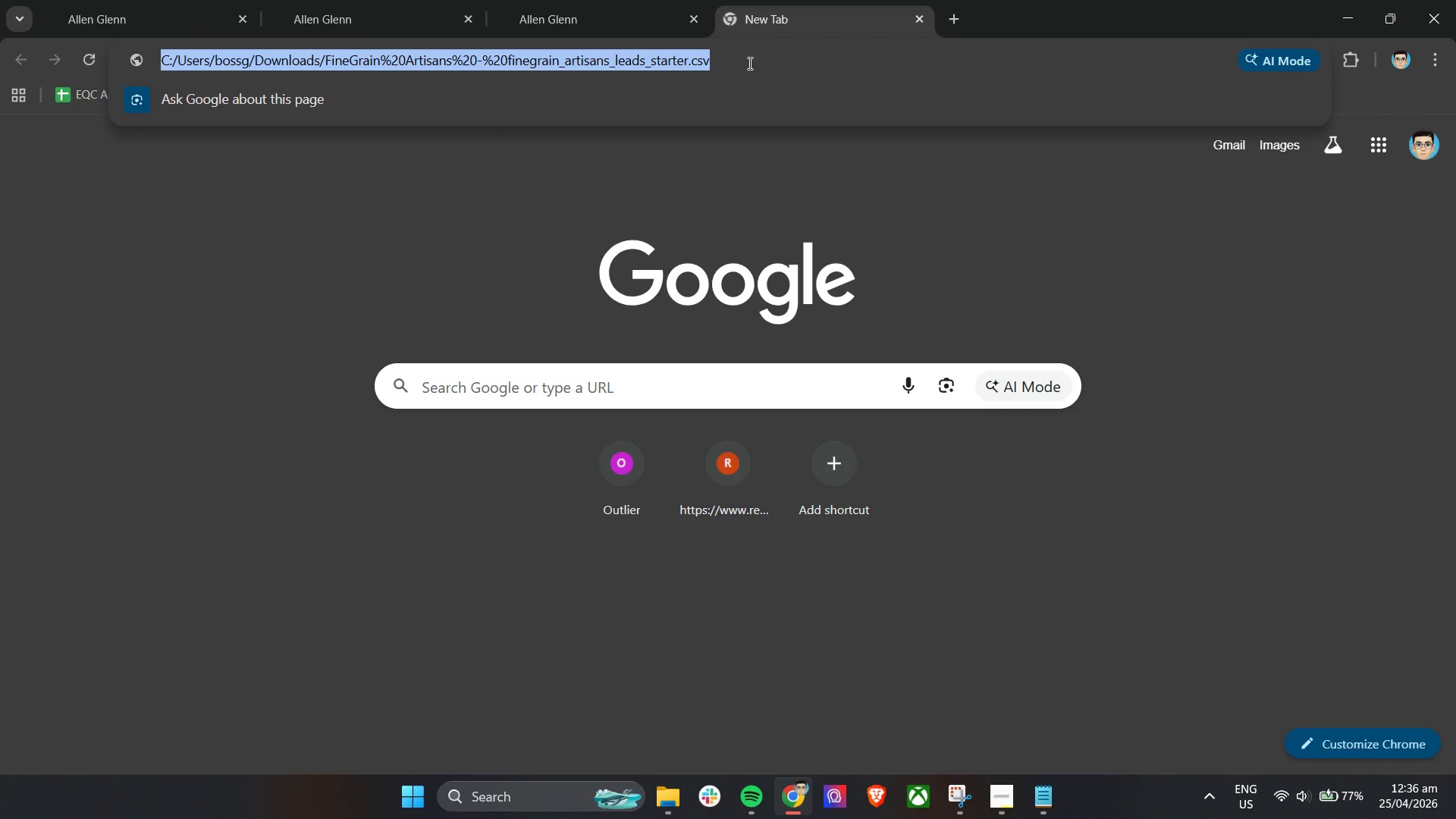 
key(Enter)
 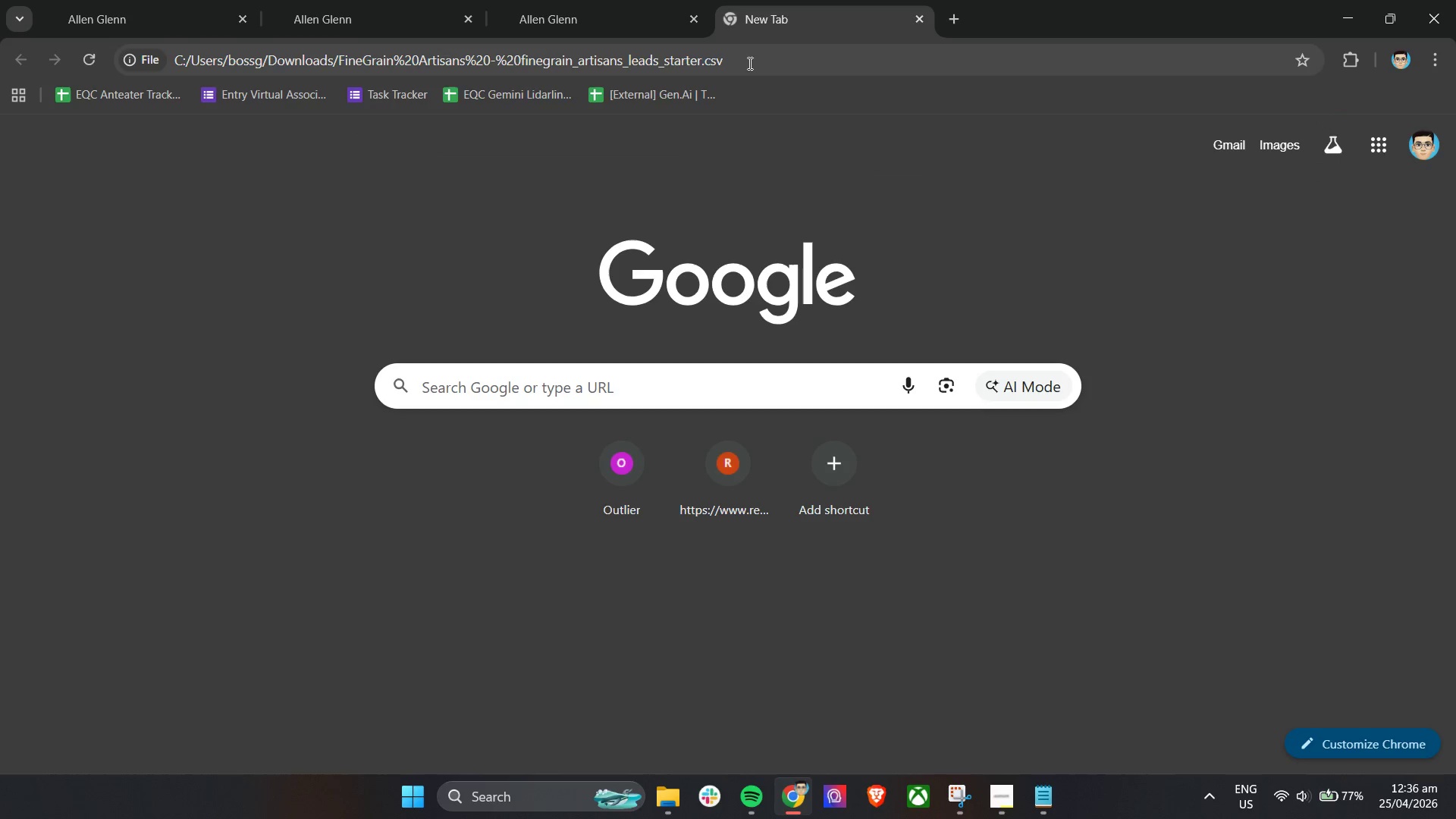 
key(Enter)
 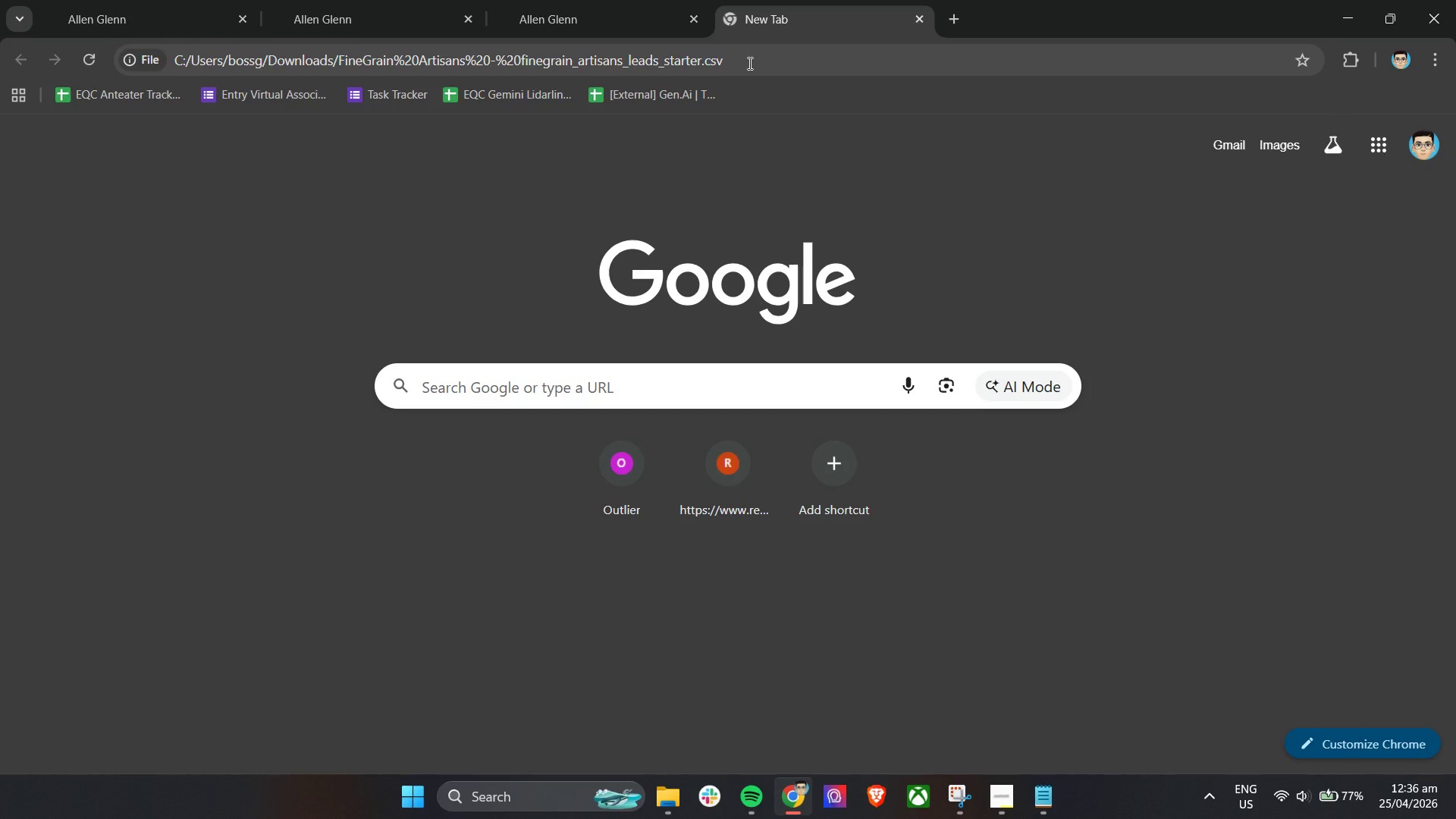 
key(Enter)
 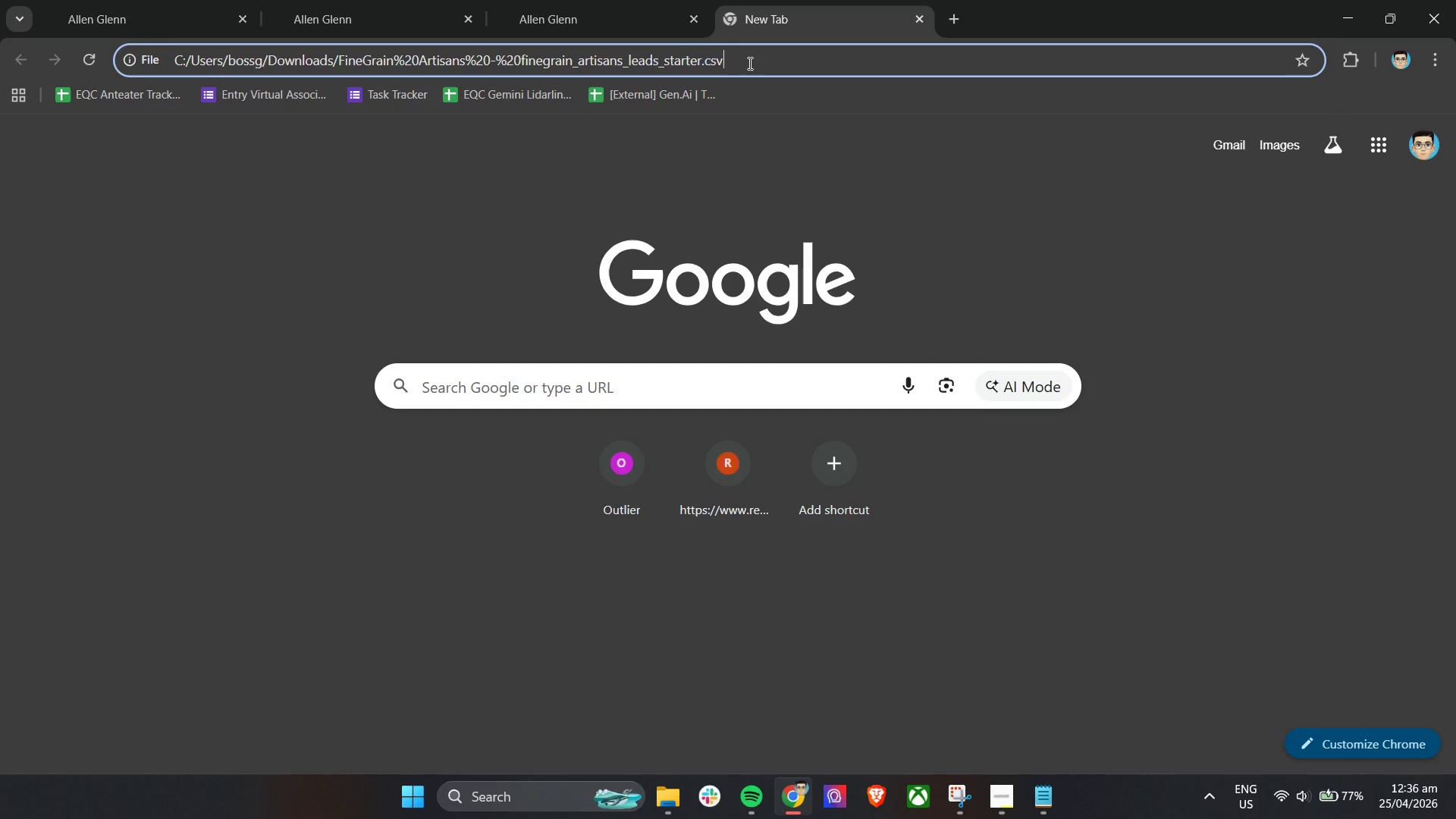 
left_click([748, 63])
 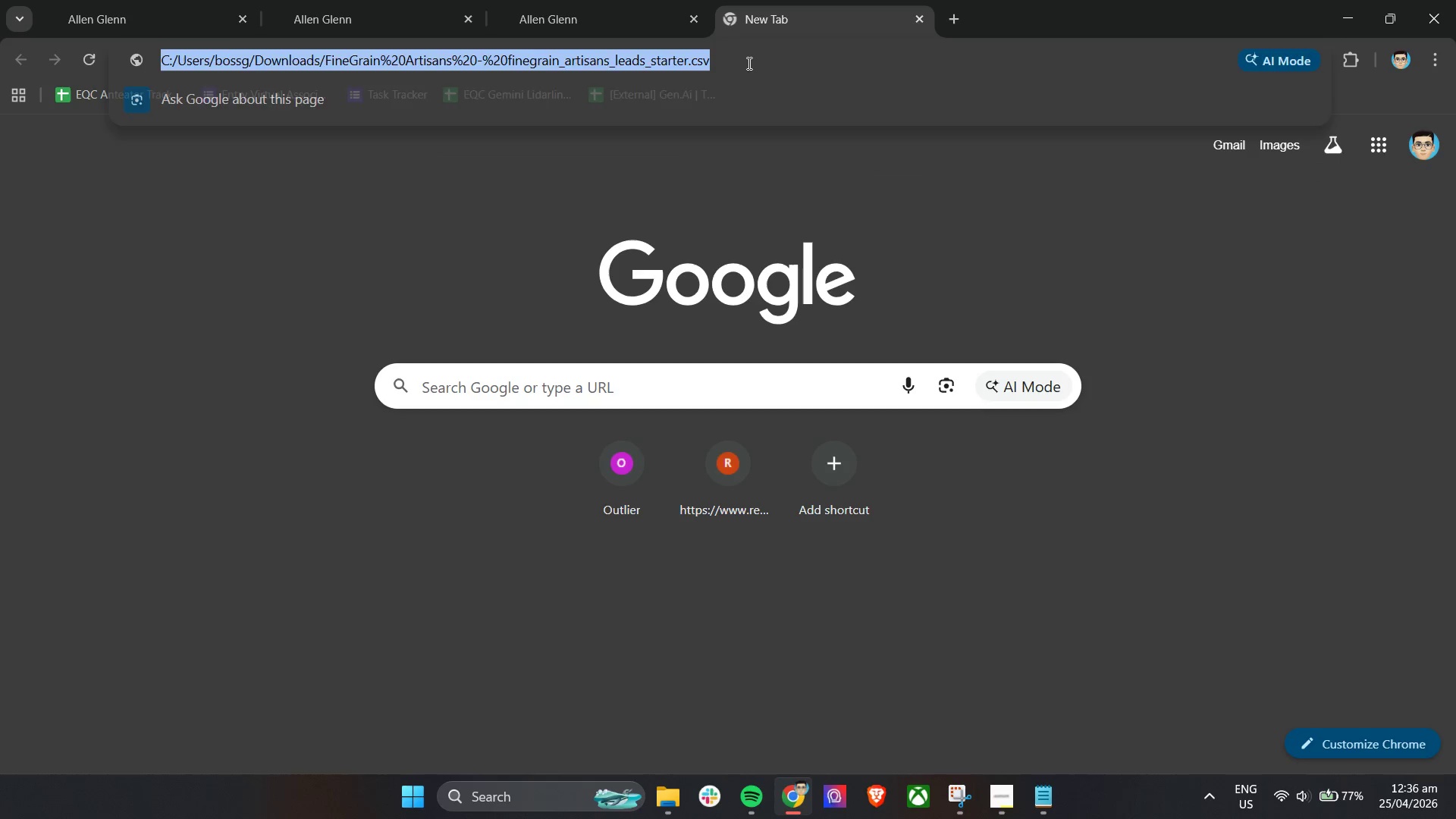 
key(Enter)
 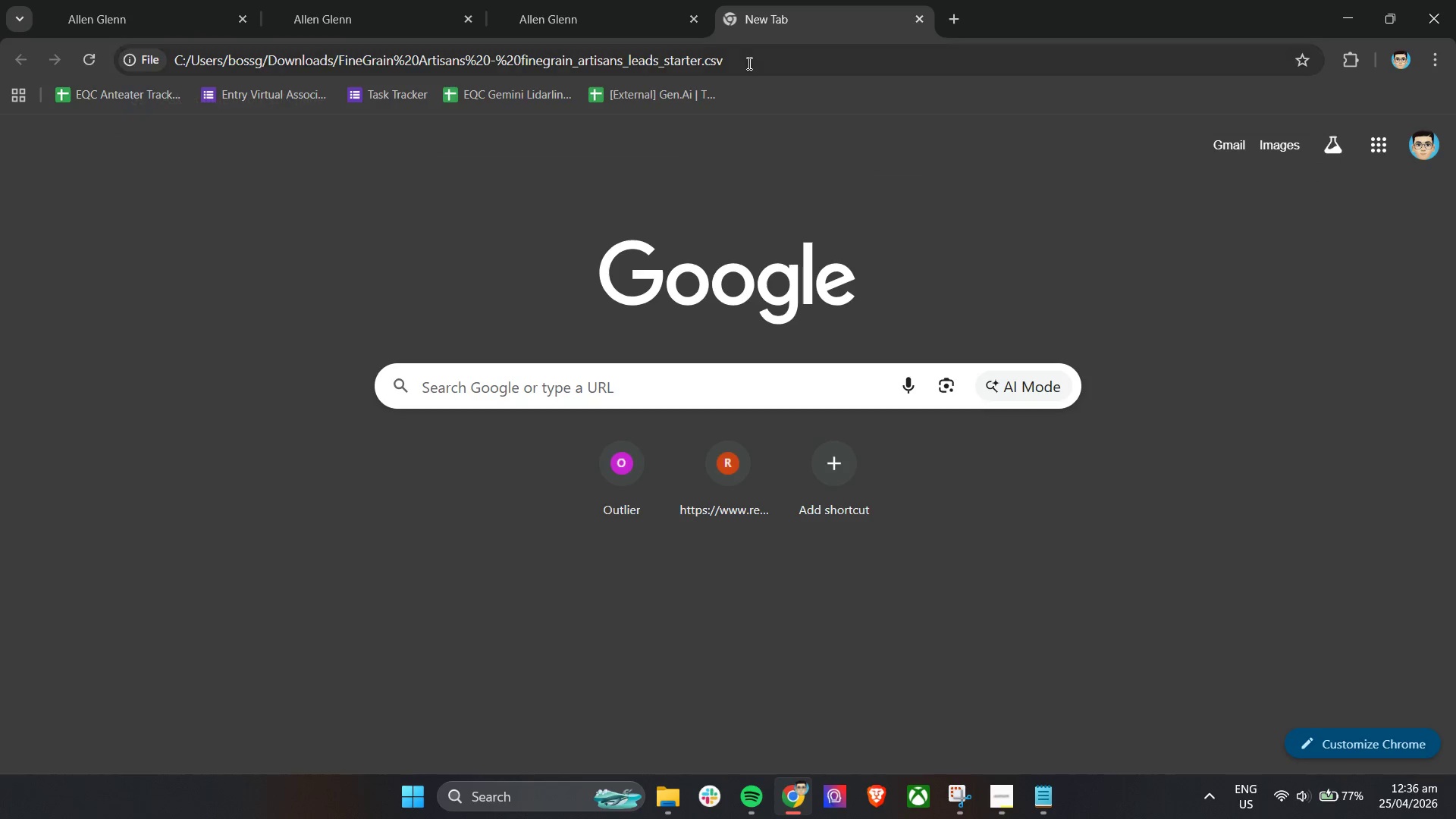 
key(Enter)
 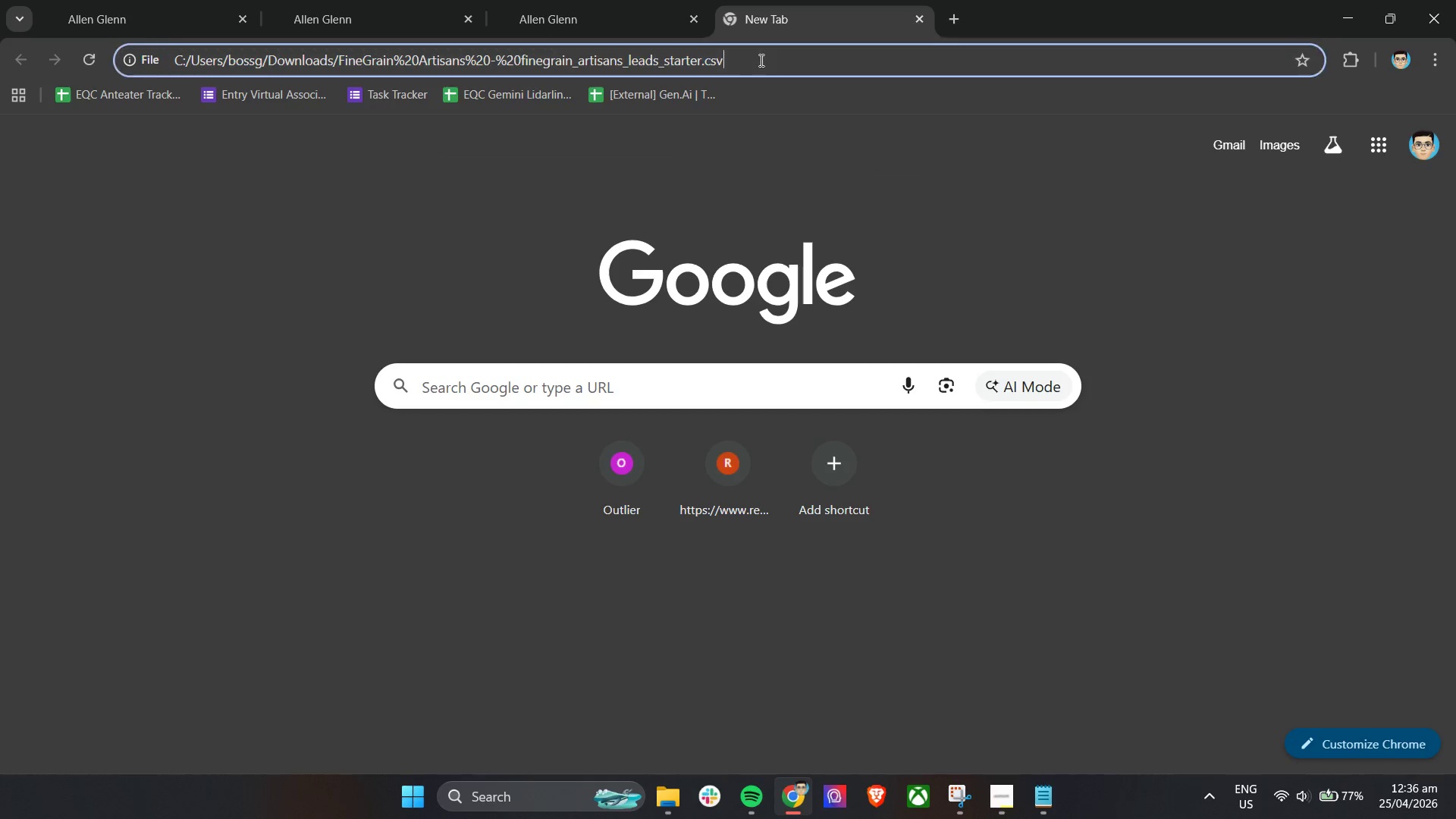 
double_click([760, 60])
 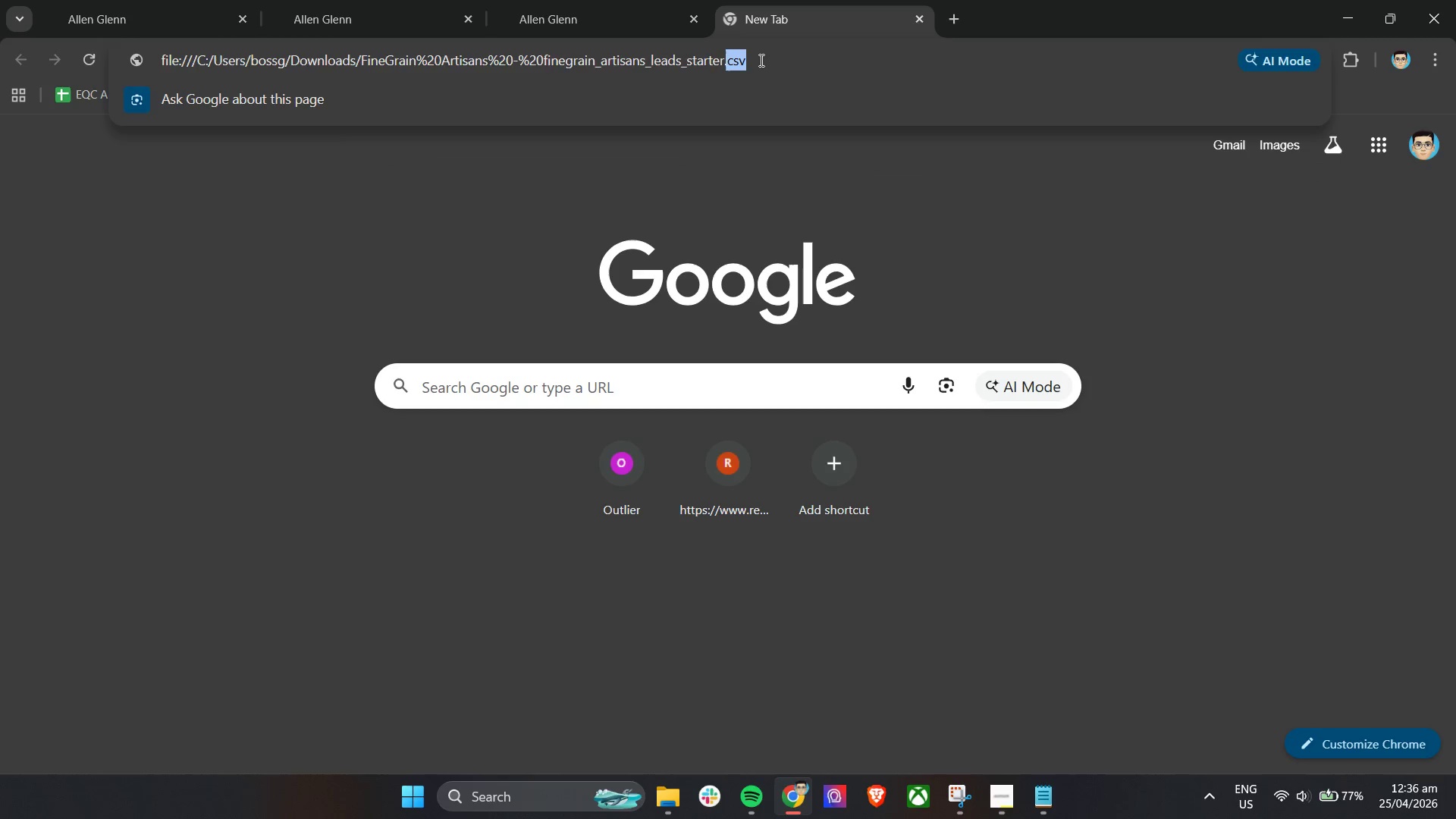 
triple_click([760, 60])
 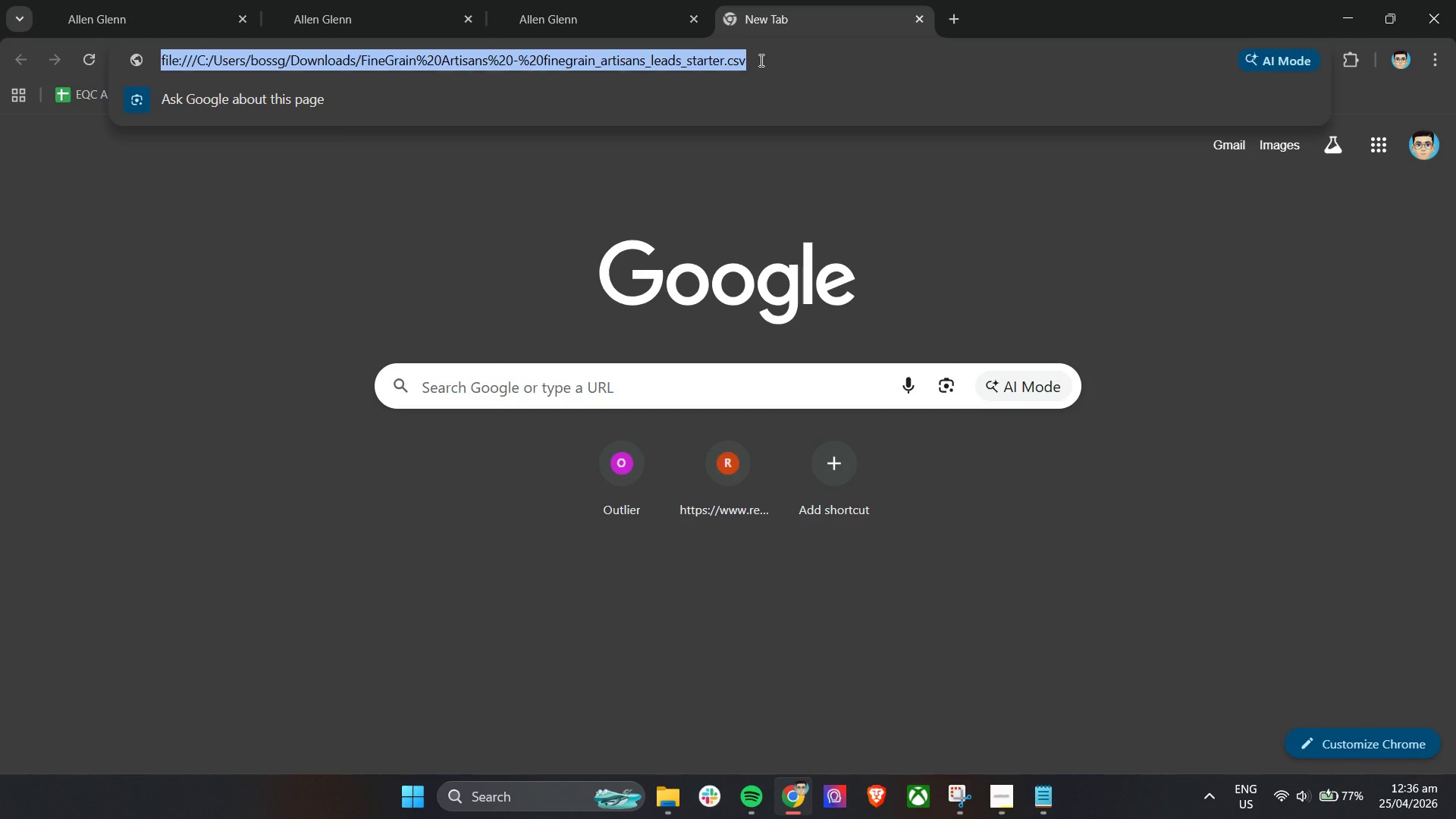 
key(Backspace)
type(google sh)
 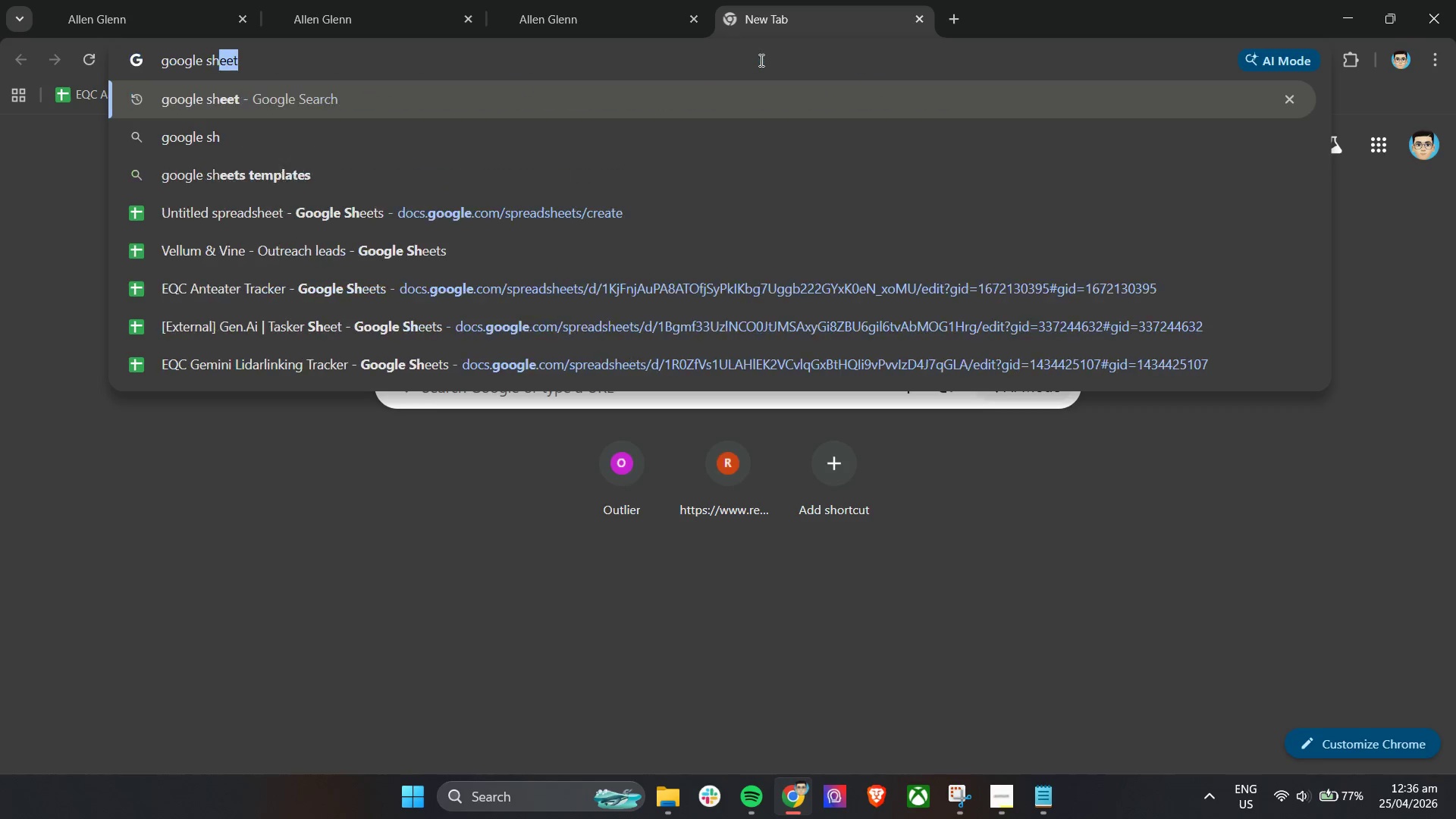 
hold_key(key=E, duration=0.31)
 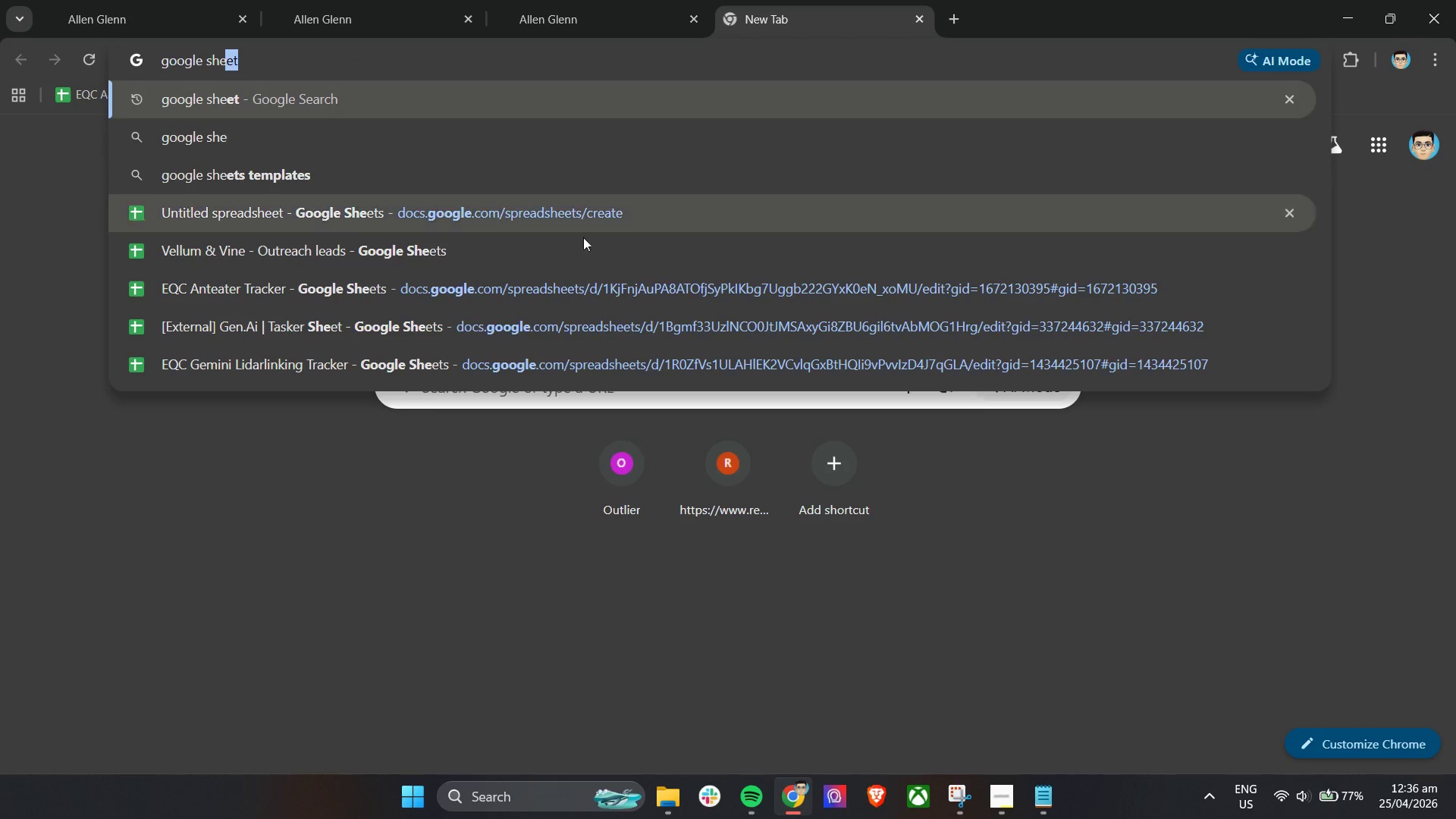 
left_click([590, 214])
 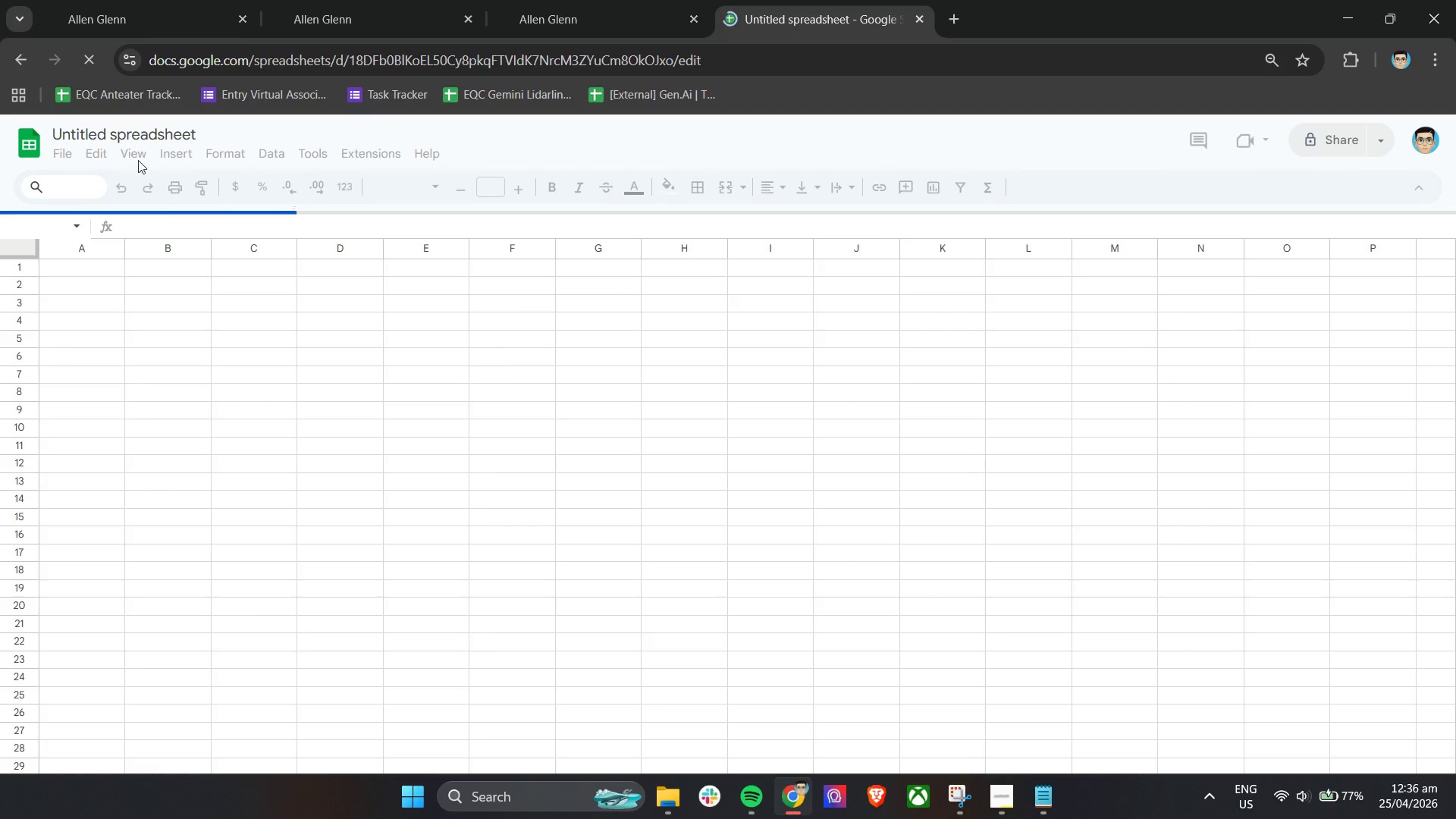 
left_click([31, 143])
 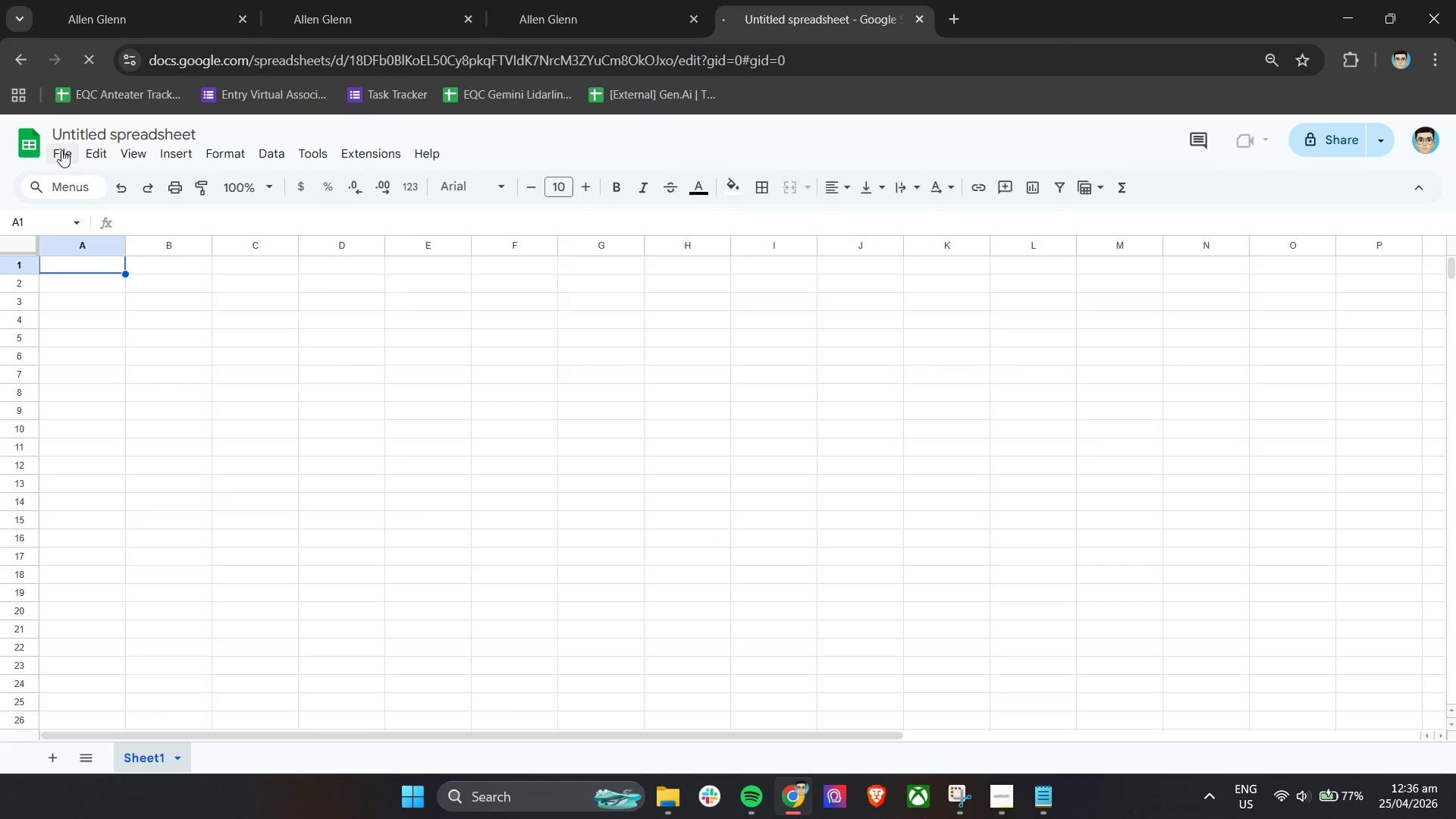 
left_click([61, 150])
 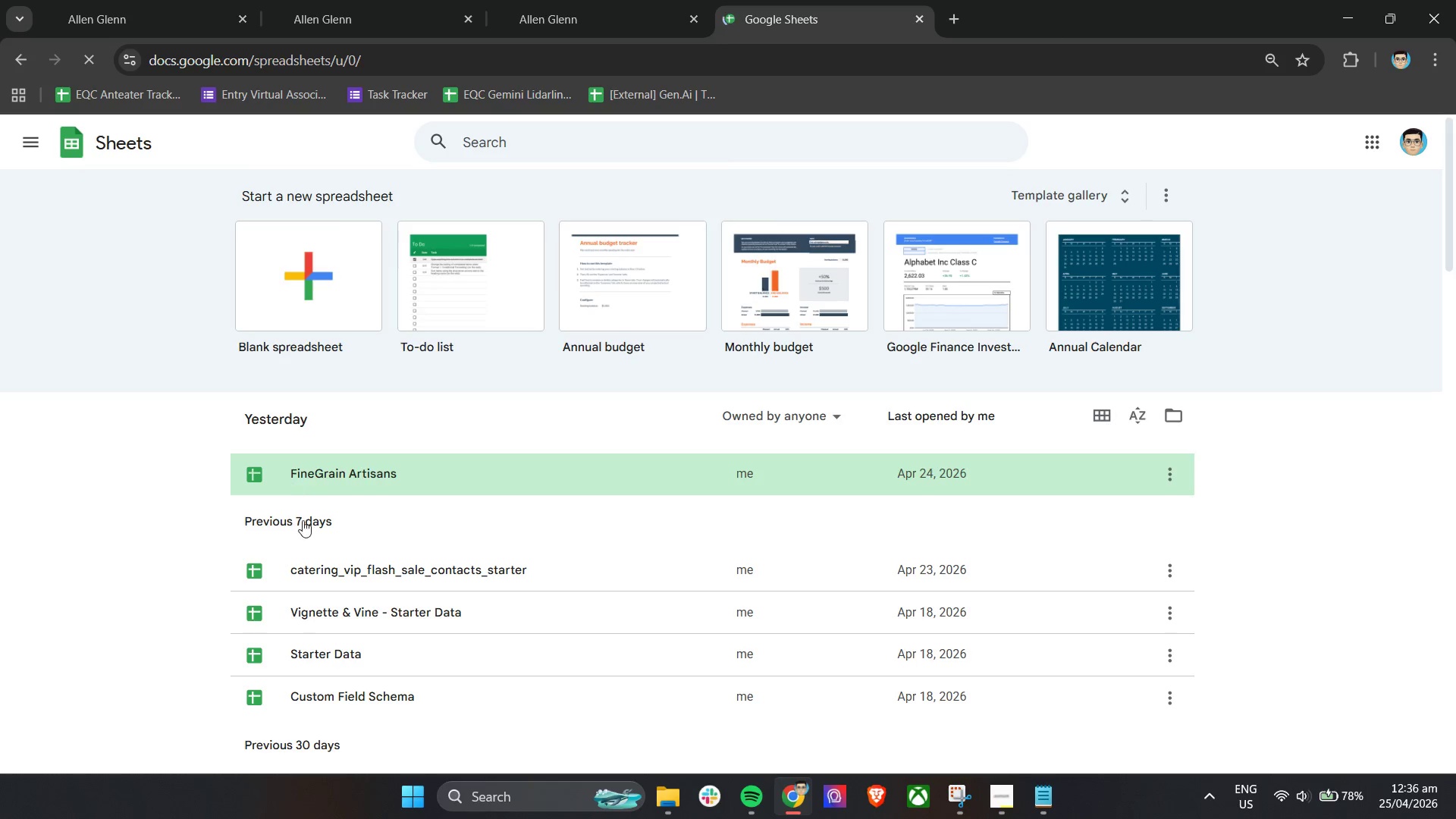 
left_click([398, 483])
 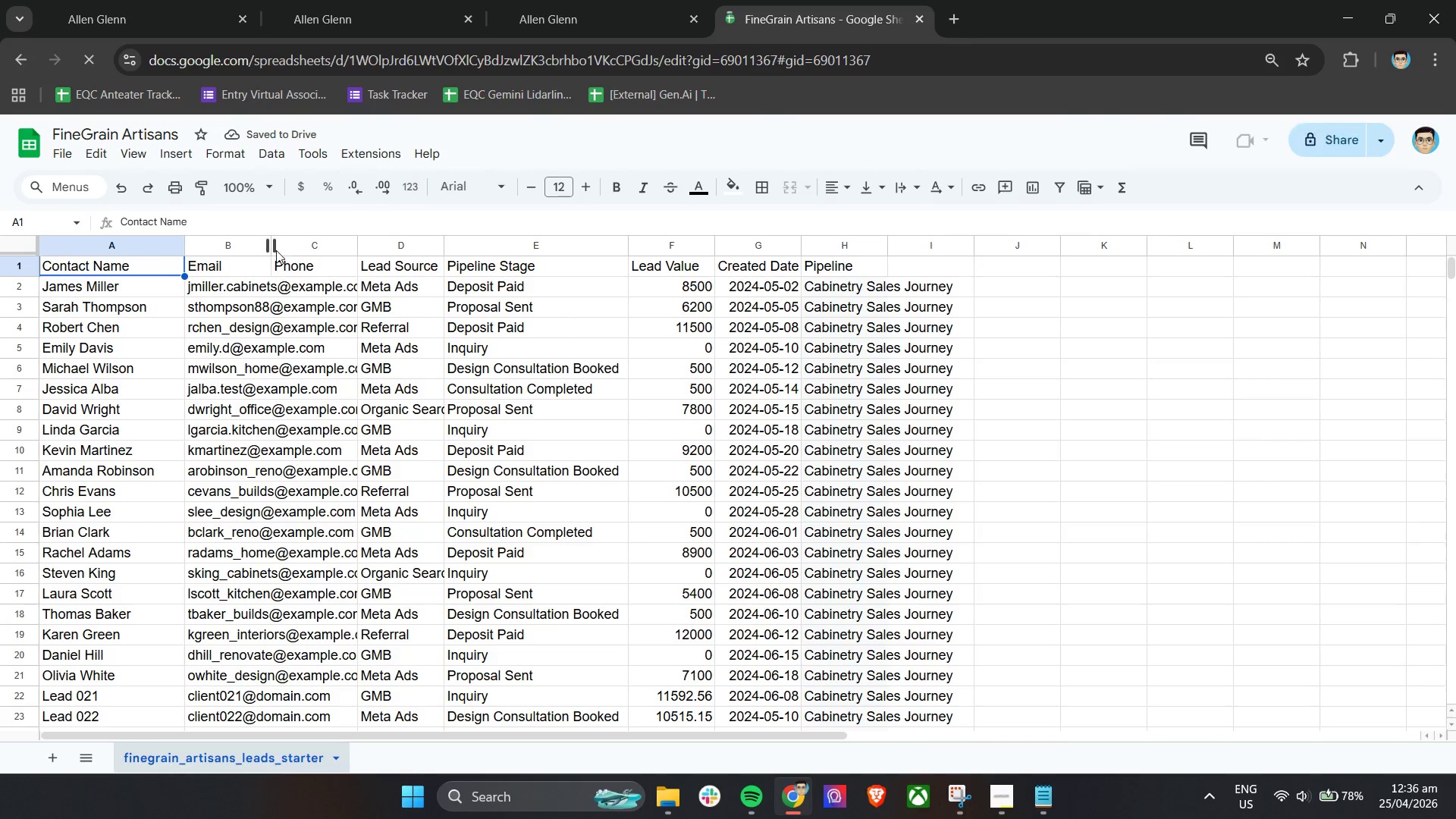 
left_click_drag(start_coordinate=[272, 250], to_coordinate=[320, 250])
 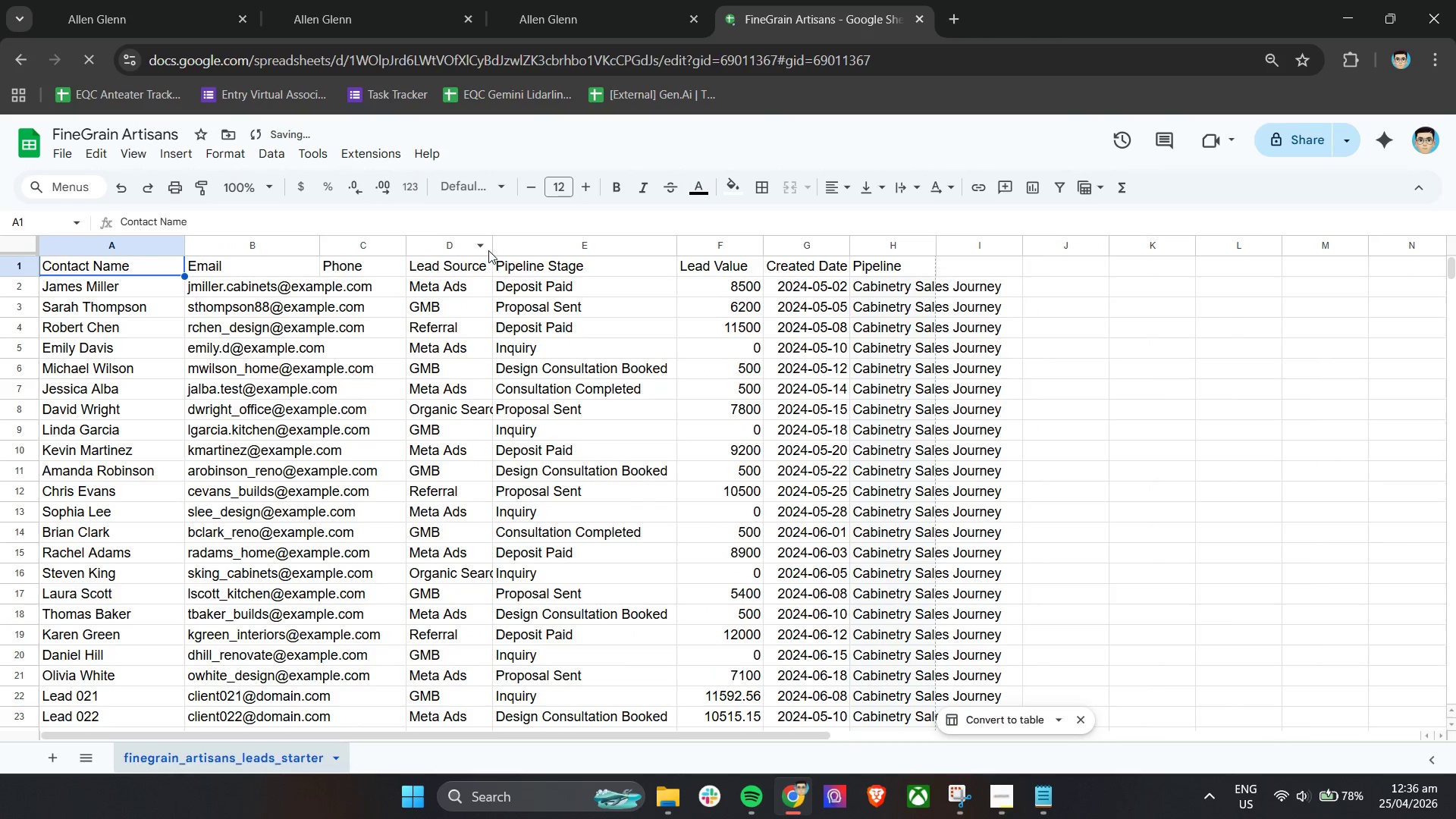 
left_click_drag(start_coordinate=[491, 249], to_coordinate=[513, 250])
 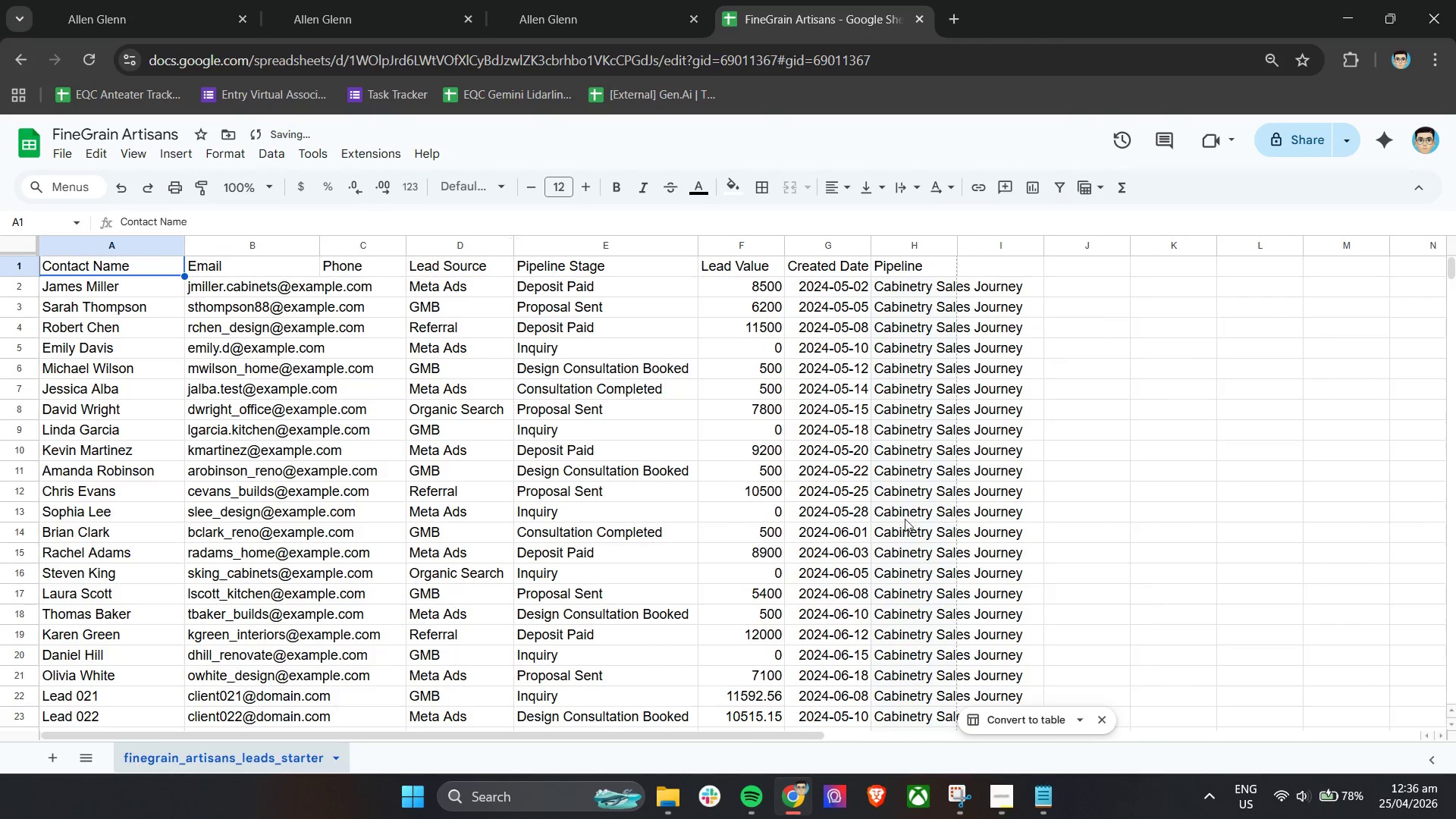 
scroll: coordinate [591, 532], scroll_direction: down, amount: 10.0
 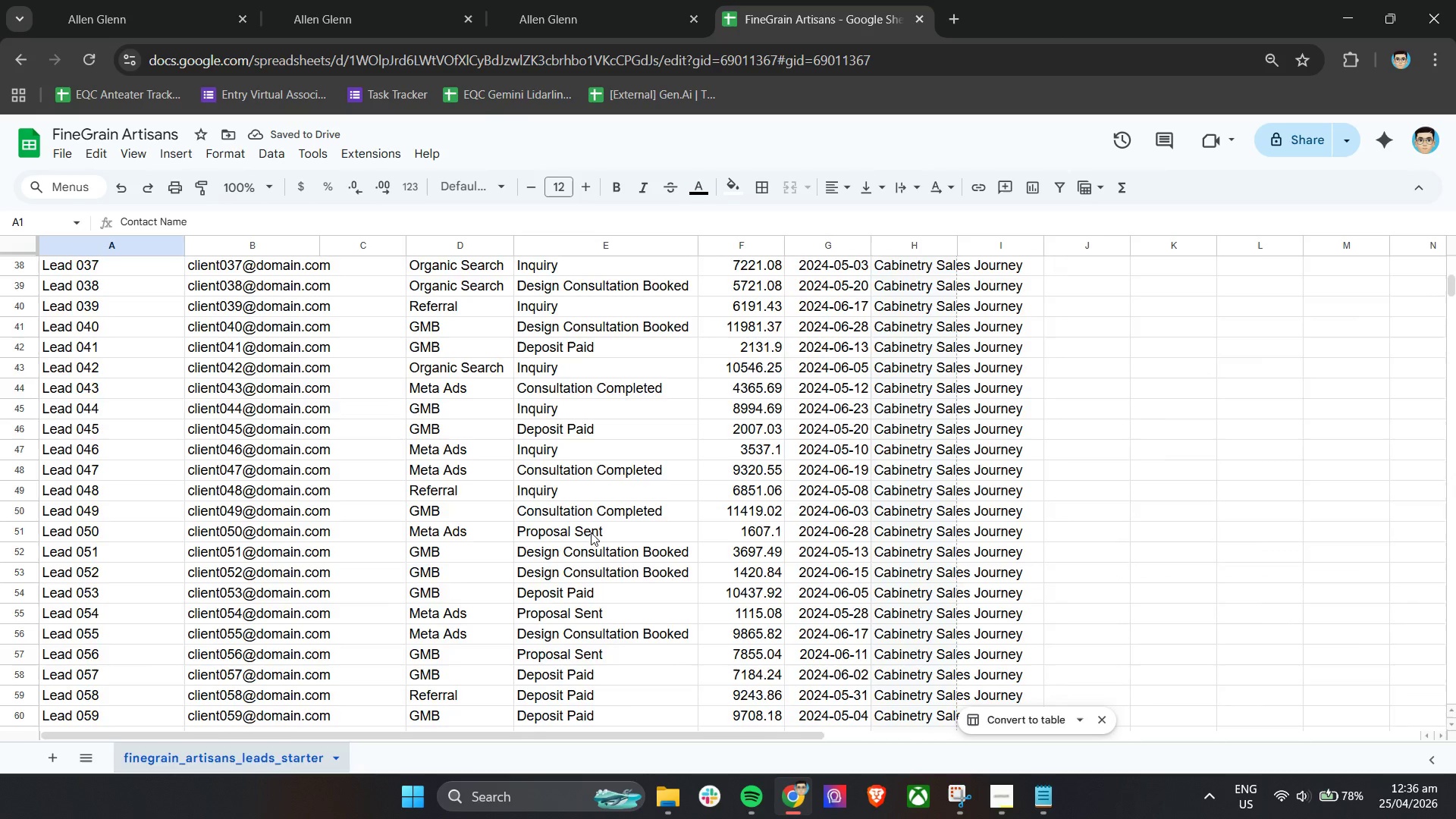 
scroll: coordinate [591, 532], scroll_direction: up, amount: 20.0
 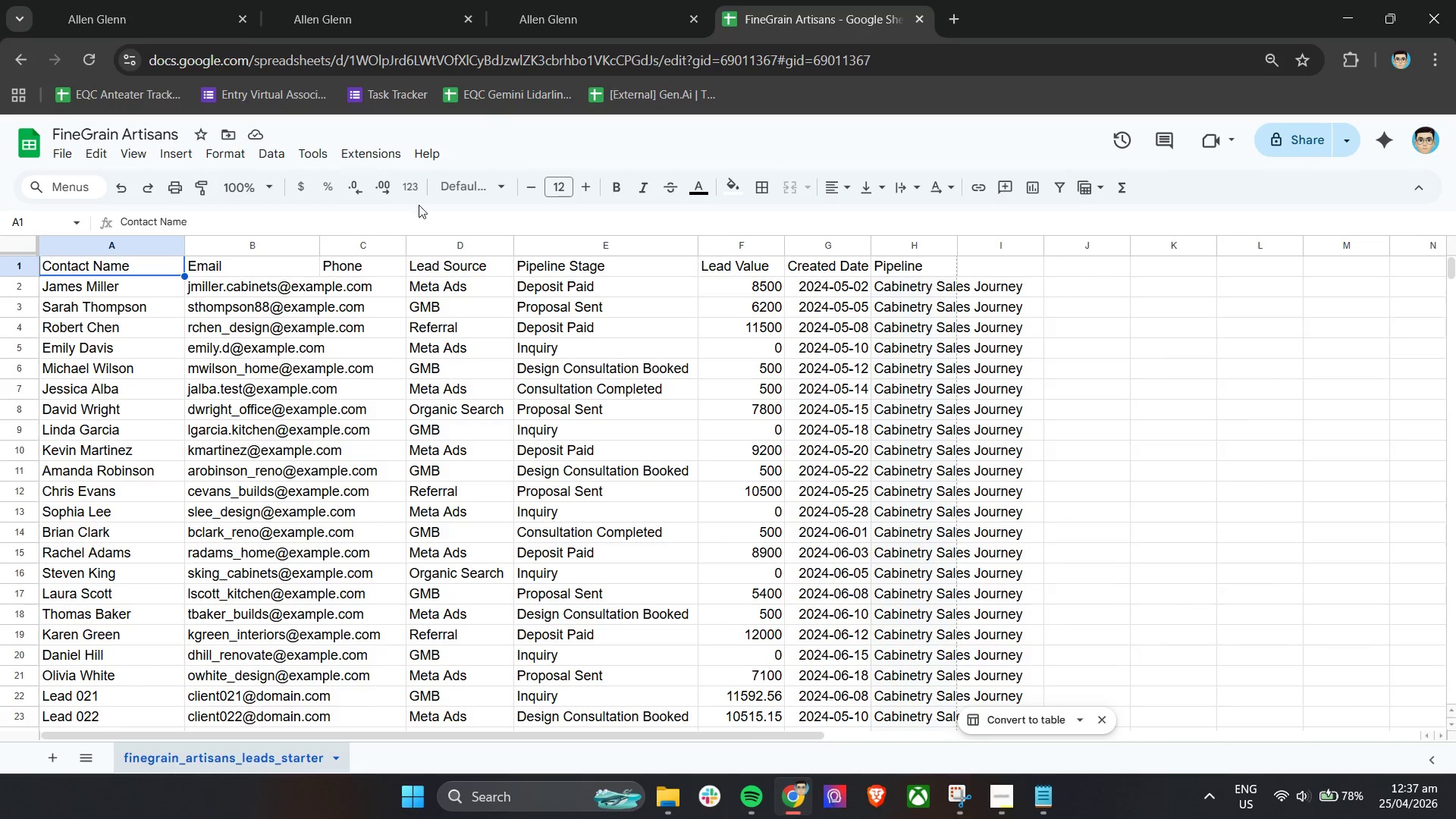 
left_click([559, 0])
 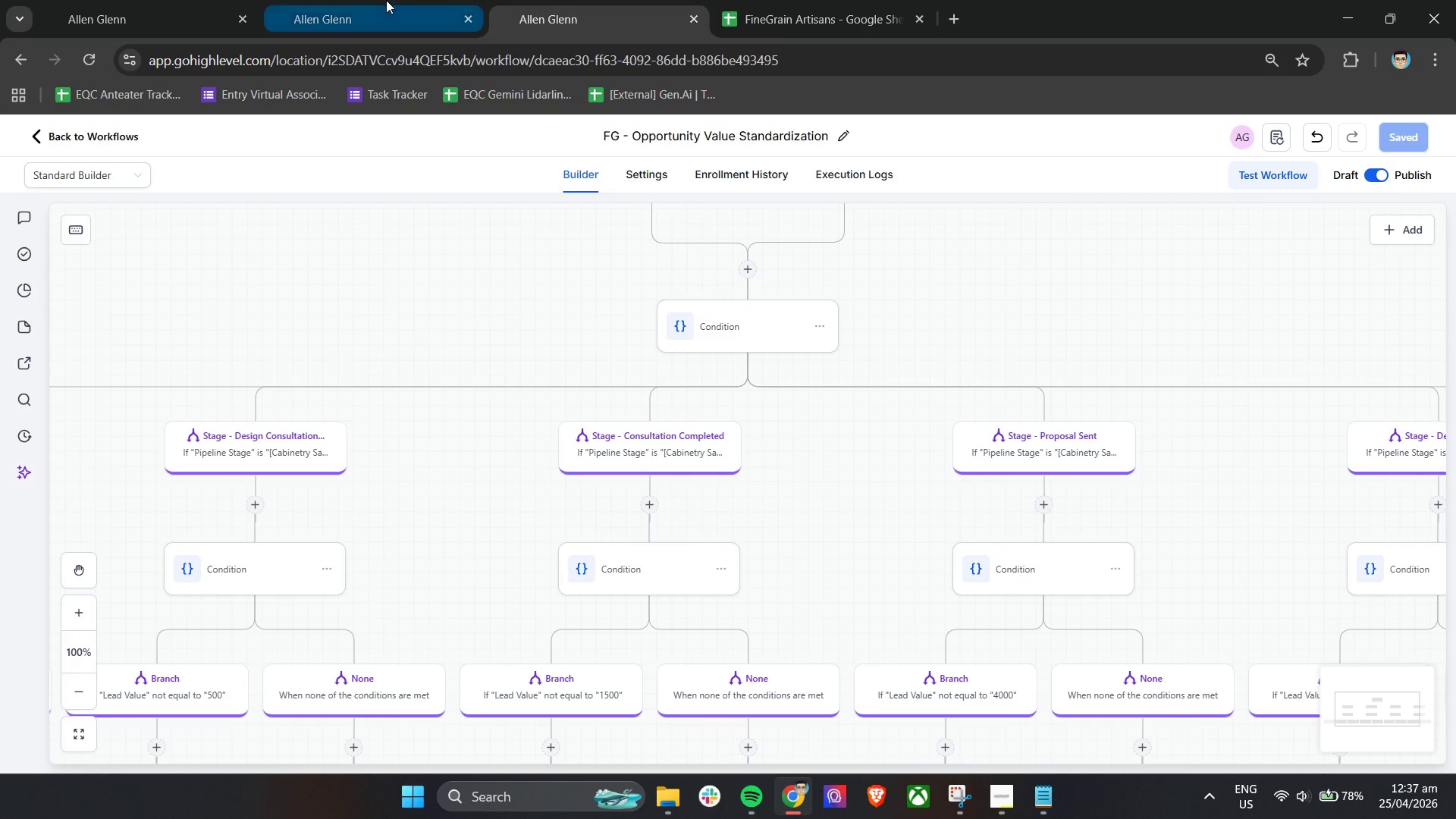 
left_click([386, 0])
 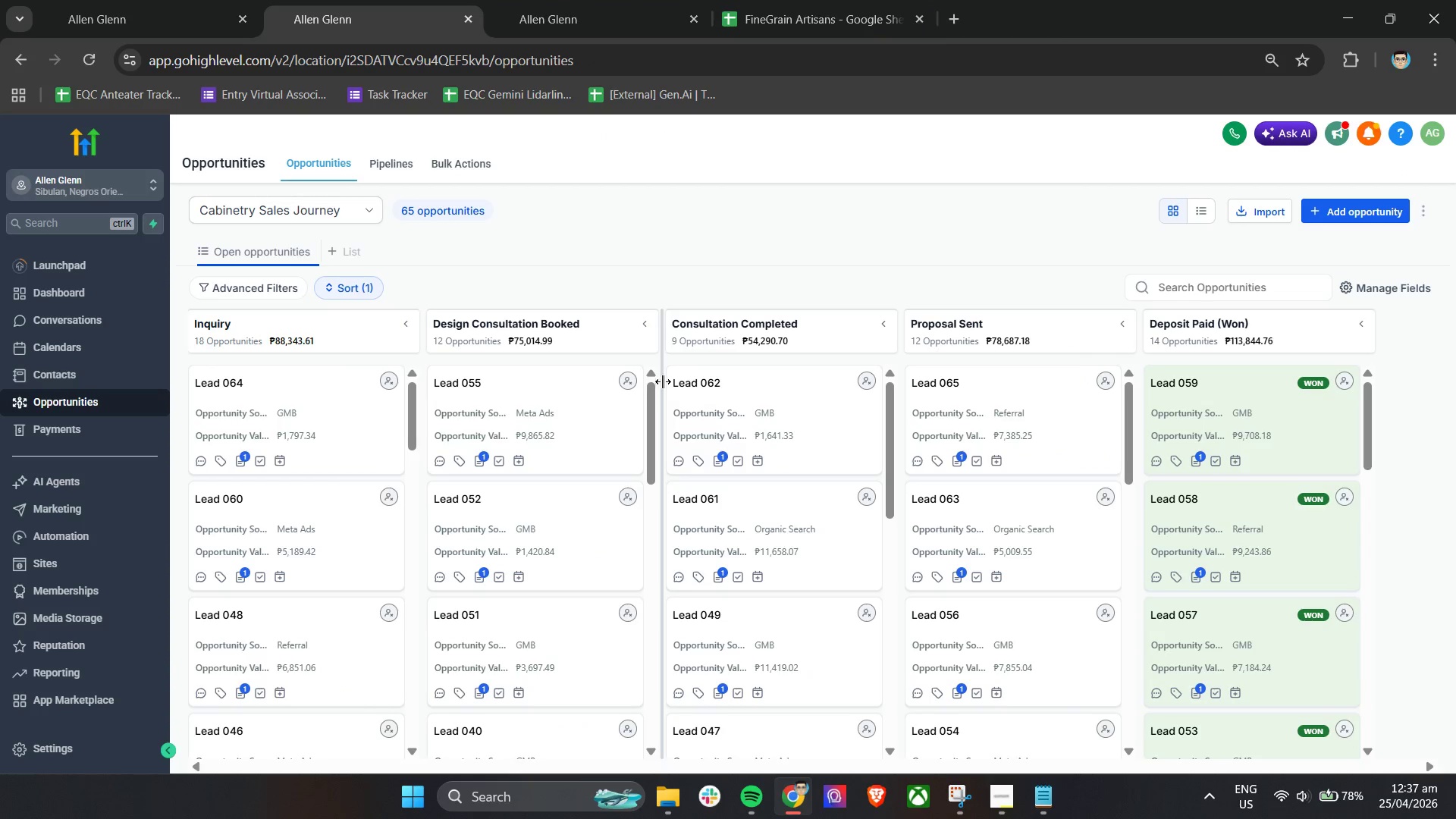 
left_click([818, 0])
 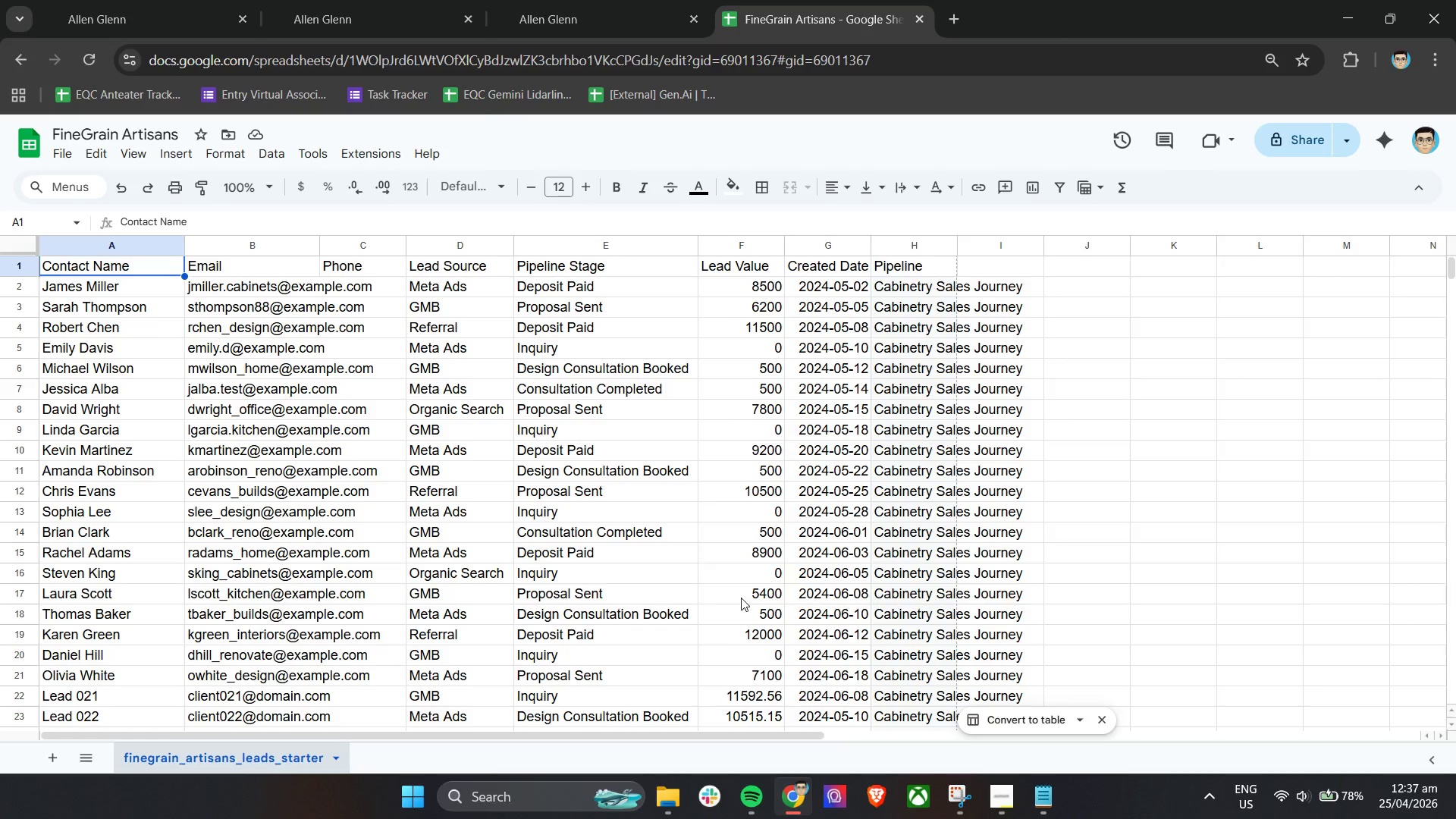 
left_click([993, 795])